 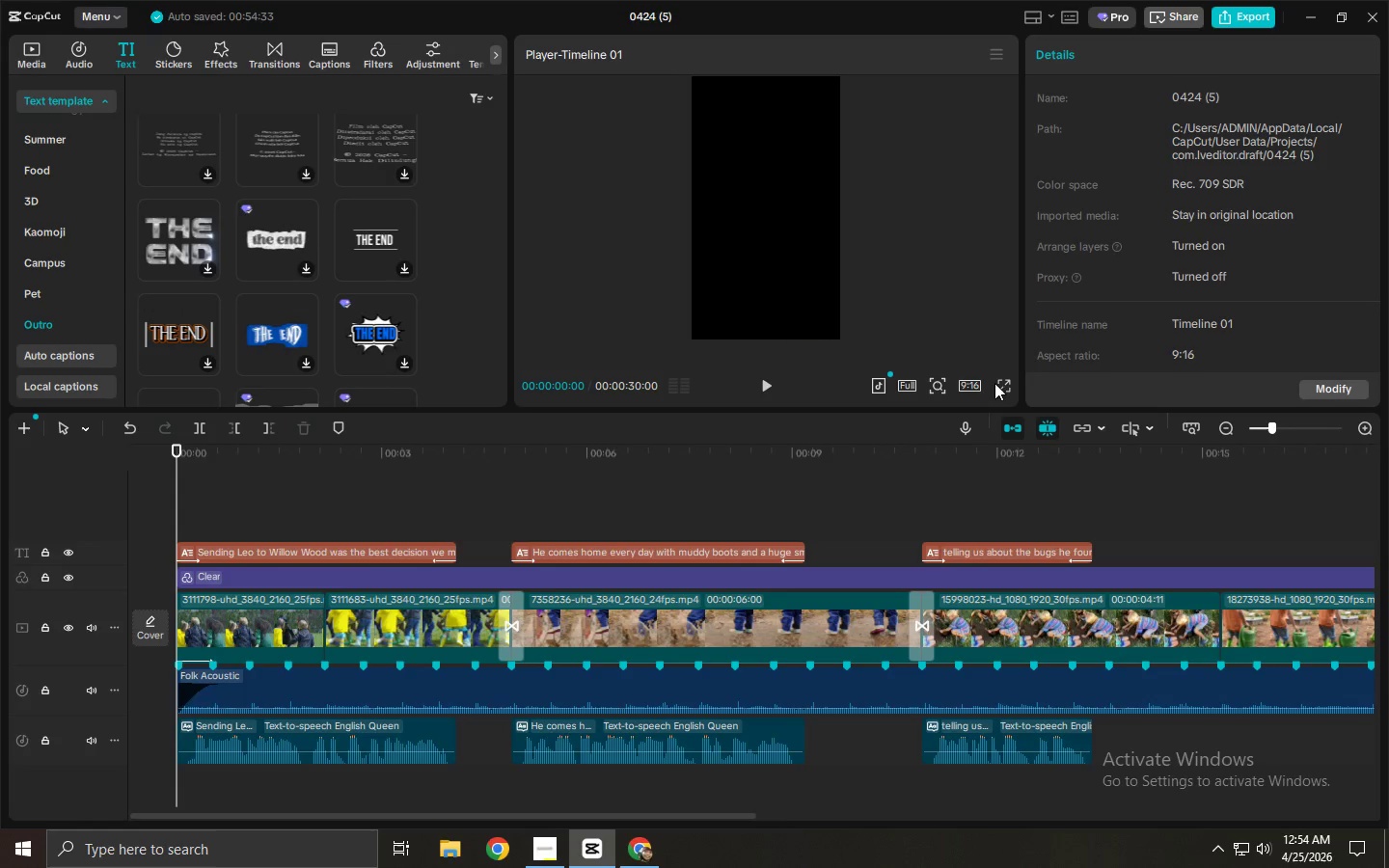 
double_click([1002, 381])
 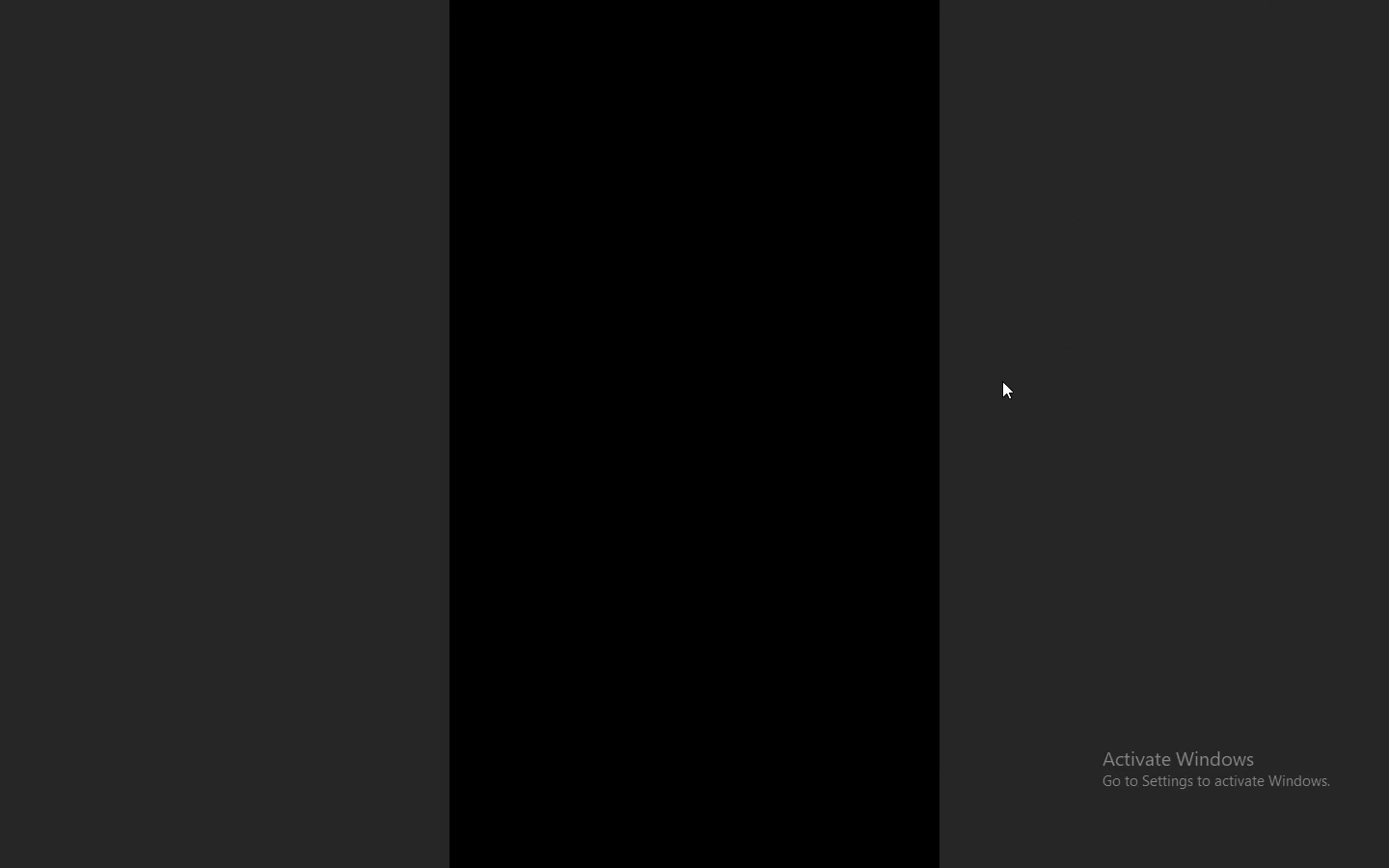 
key(Space)
 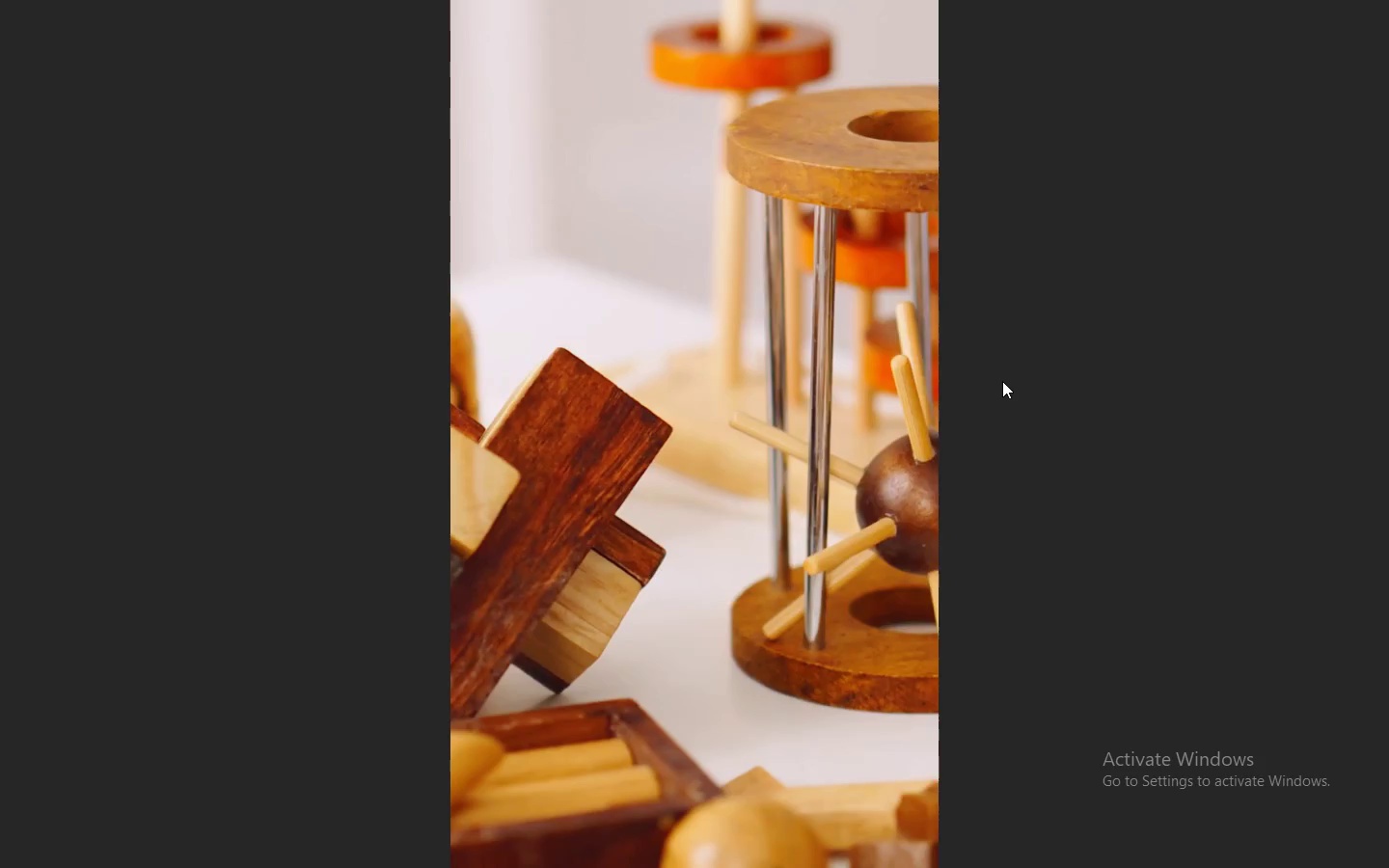 
wait(25.94)
 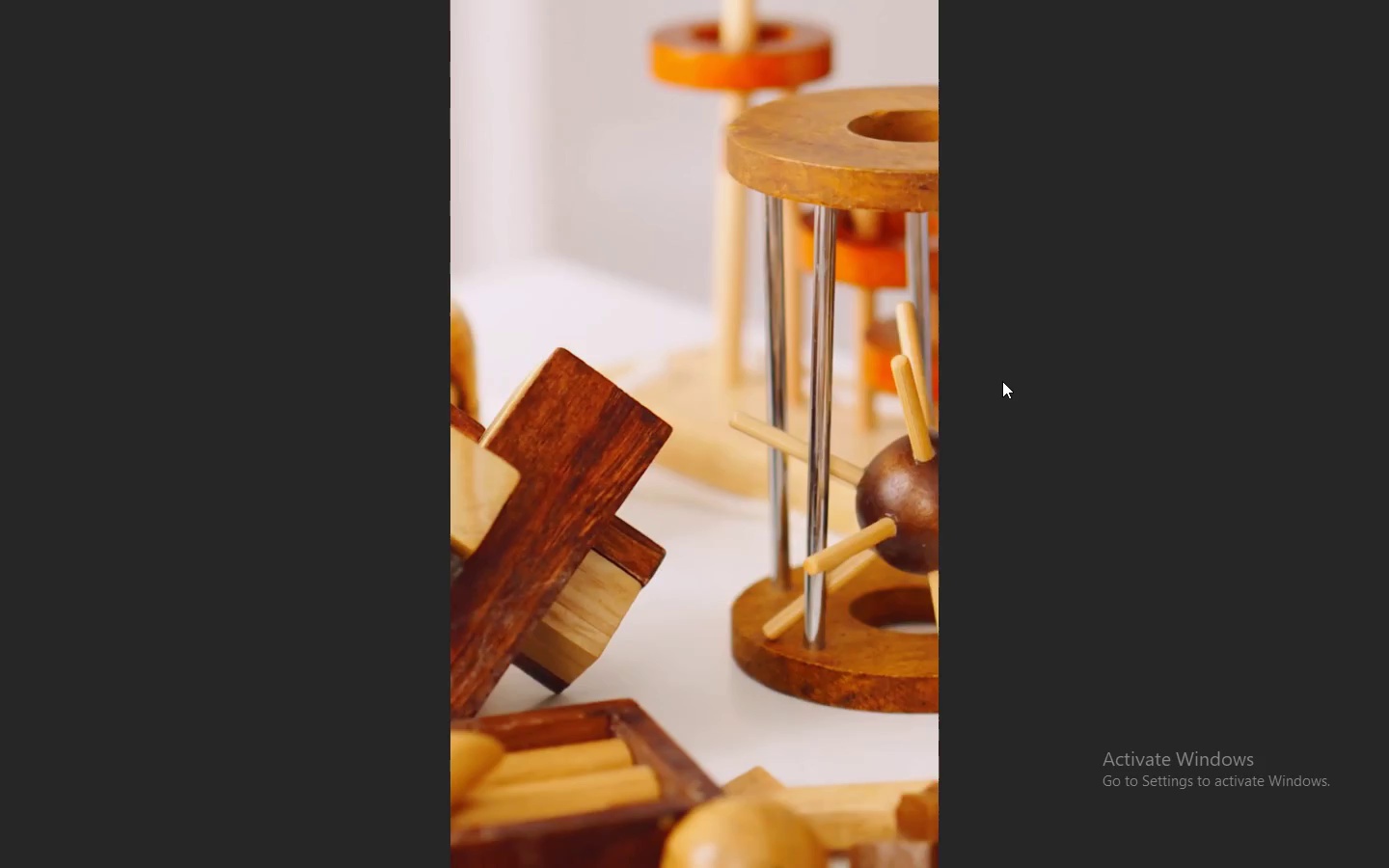 
key(Escape)
 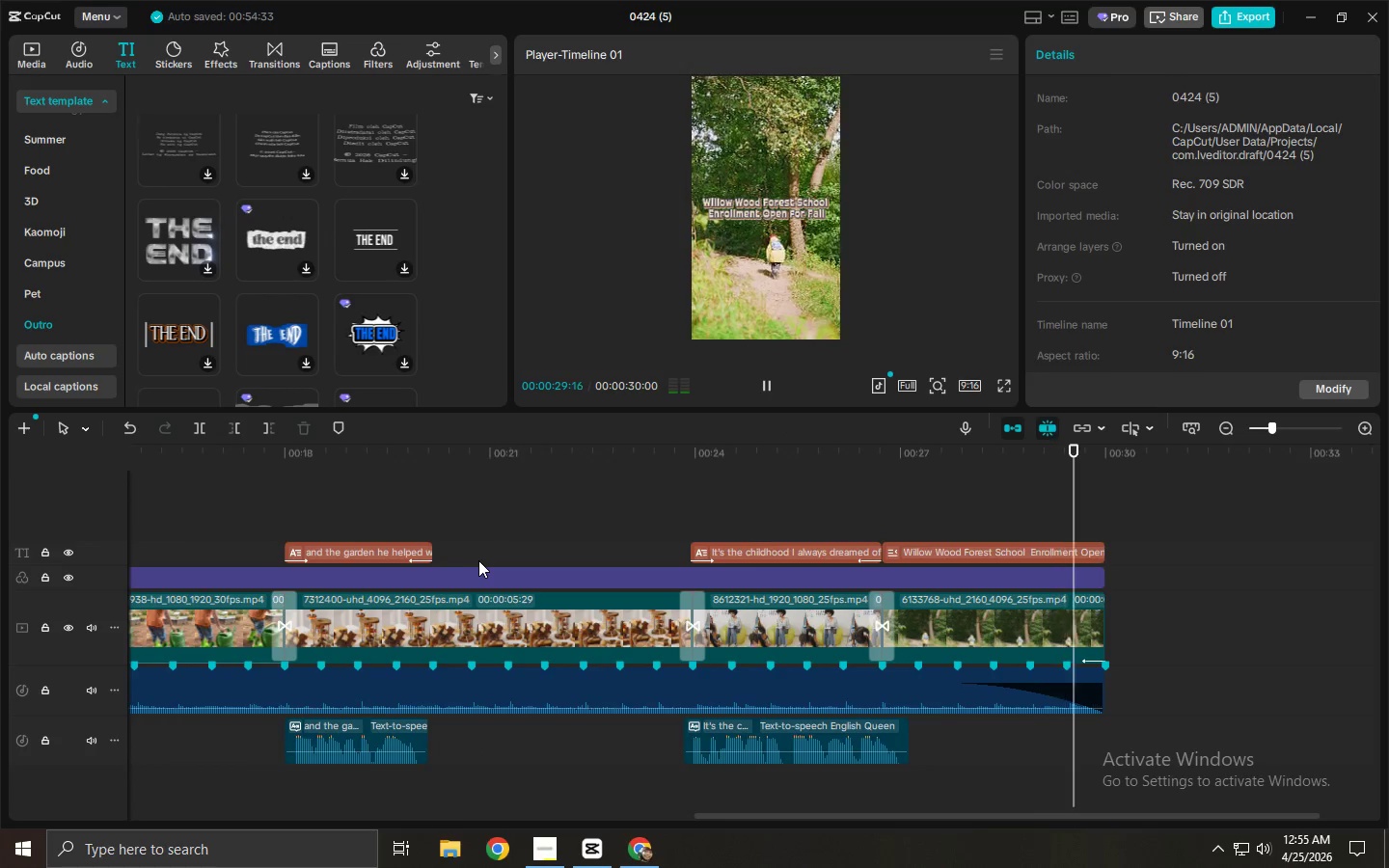 
left_click_drag(start_coordinate=[969, 456], to_coordinate=[802, 448])
 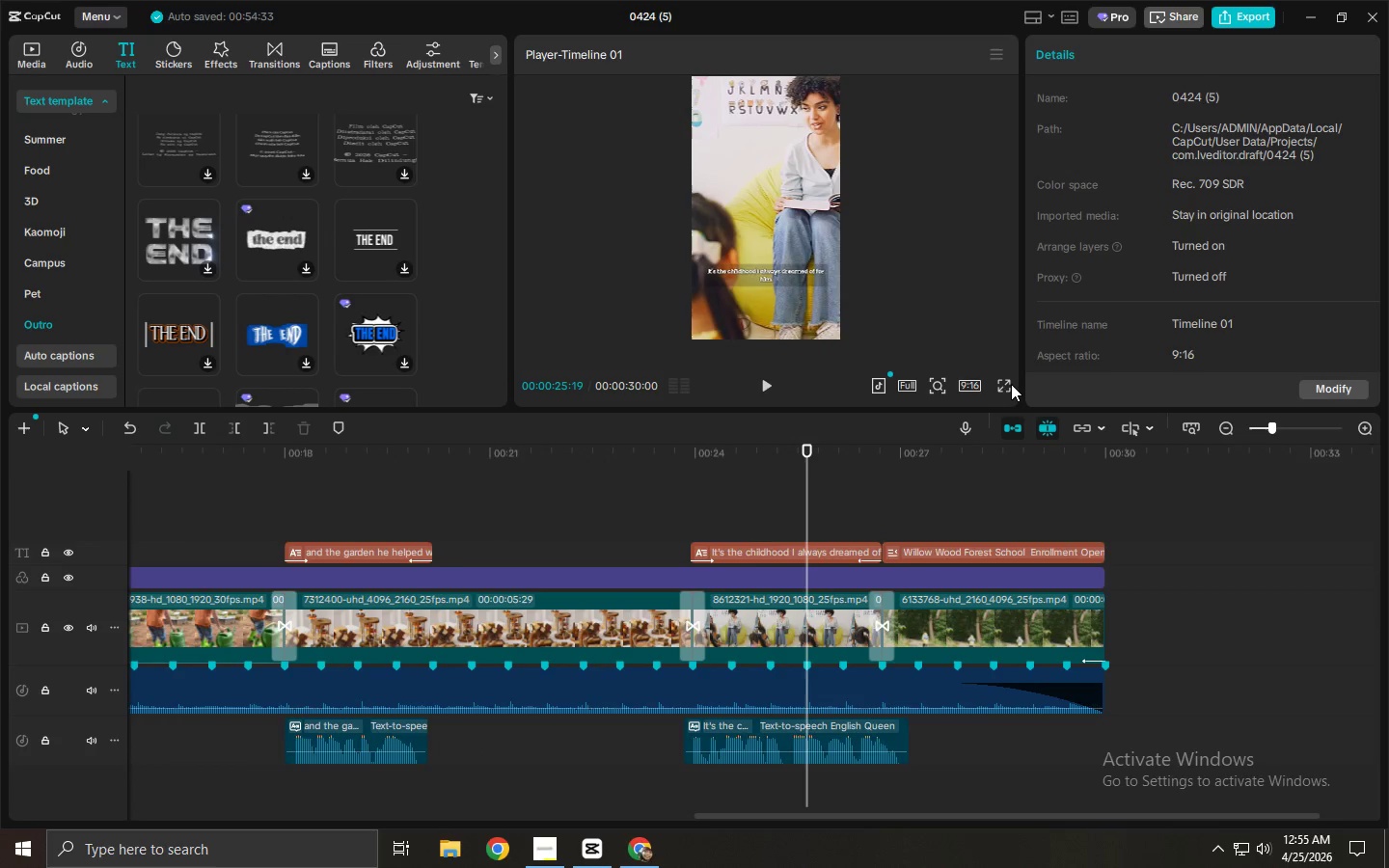 
left_click([1007, 384])
 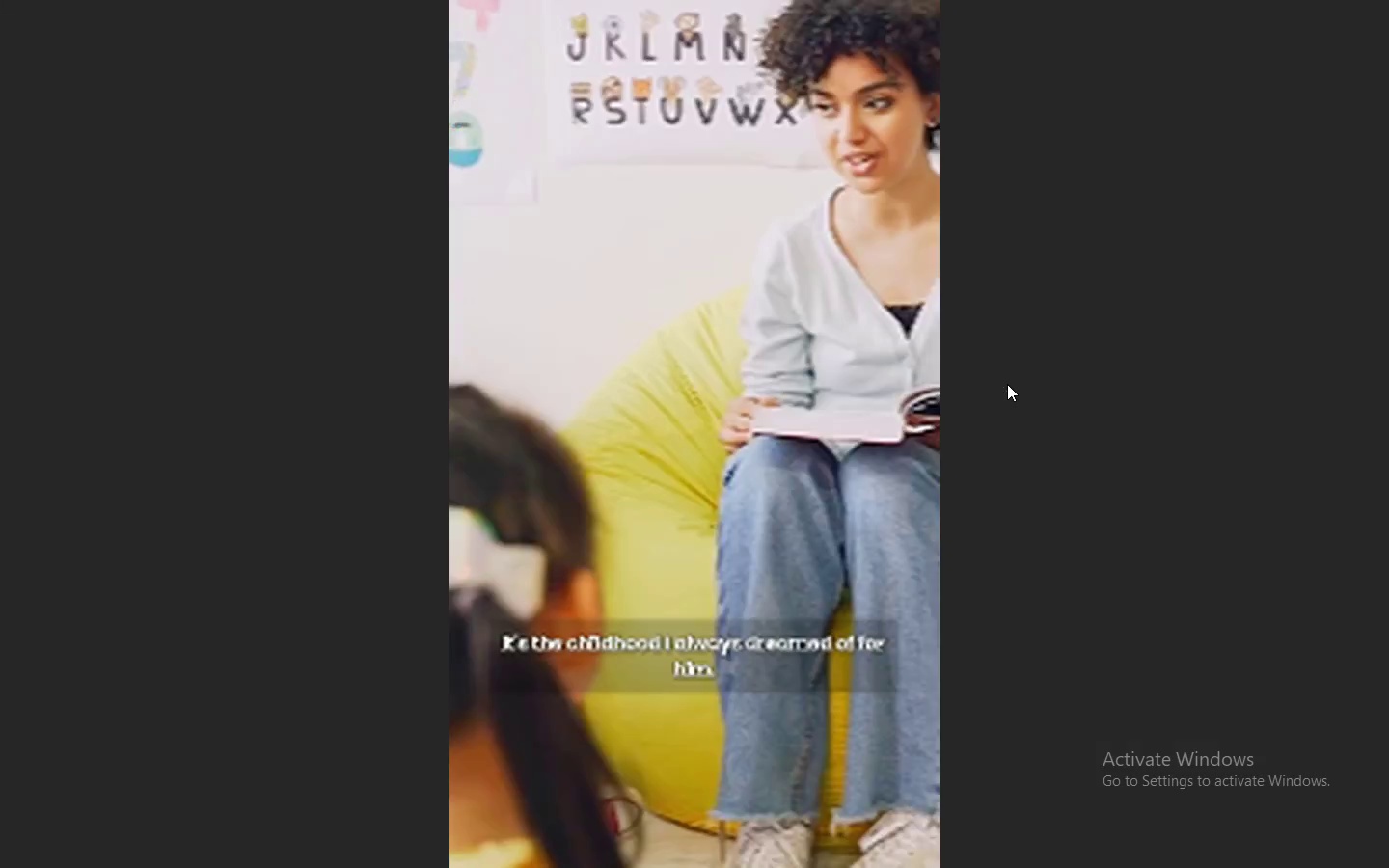 
key(Space)
 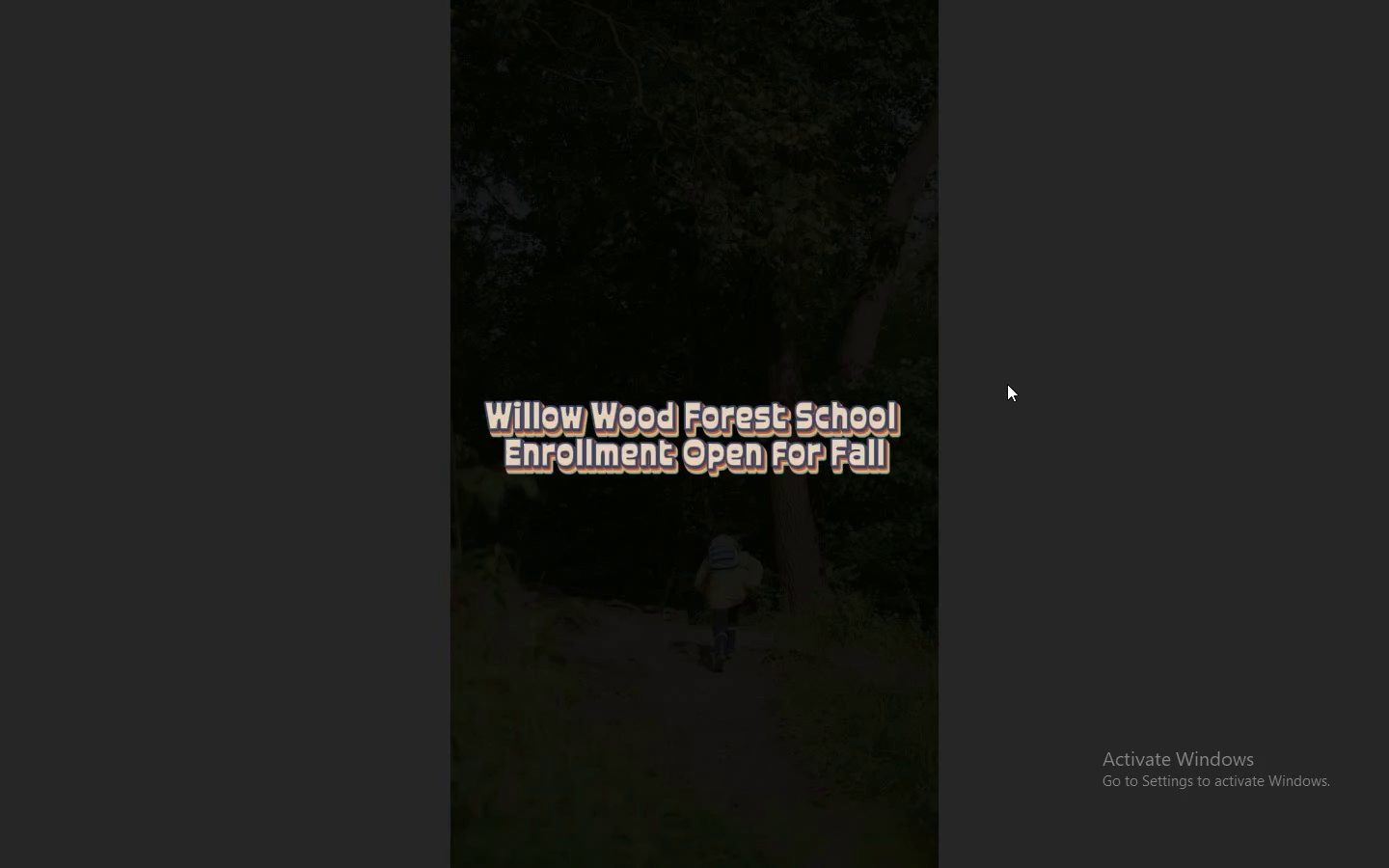 
wait(7.53)
 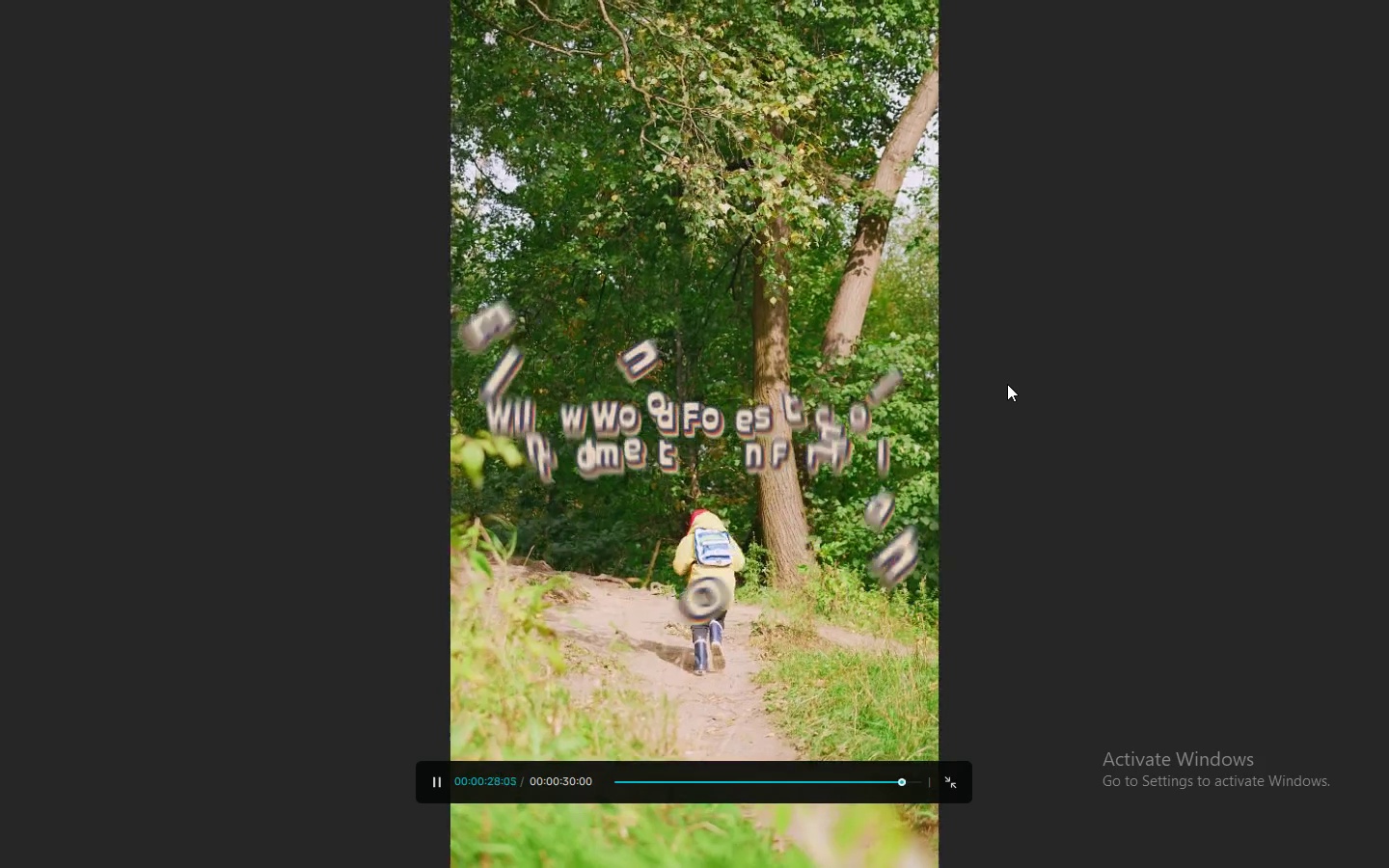 
key(Escape)
 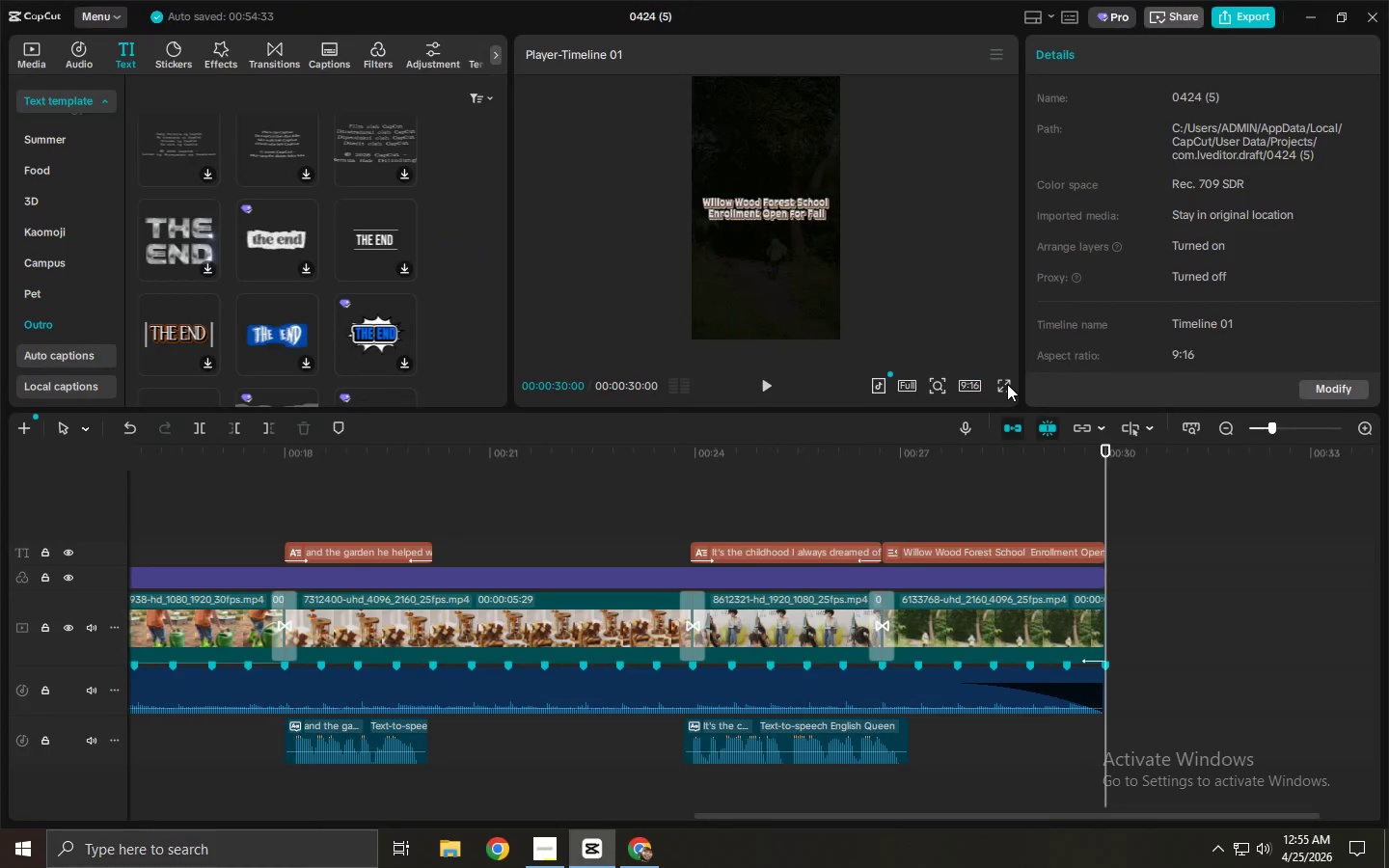 
key(Space)
 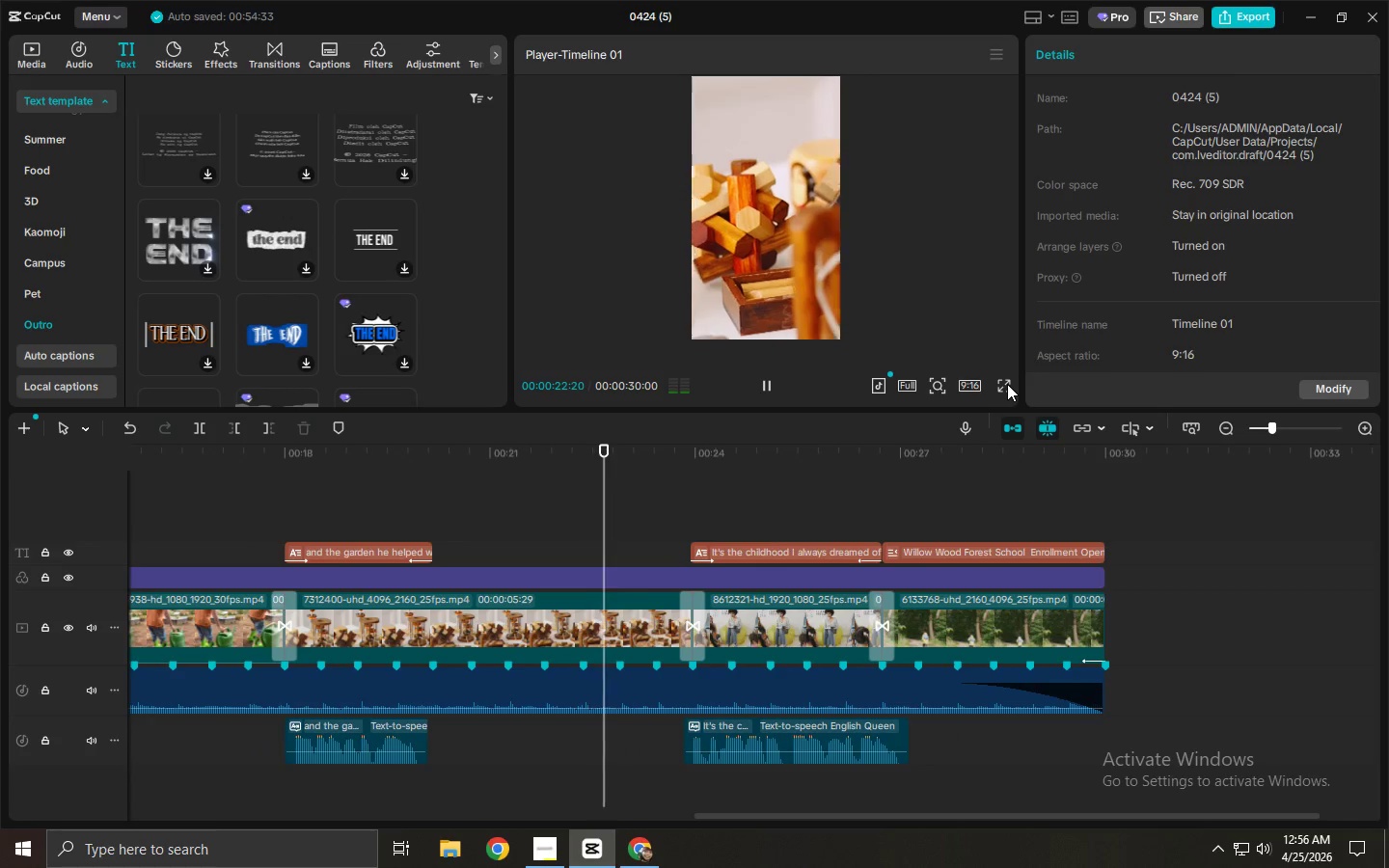 
wait(27.95)
 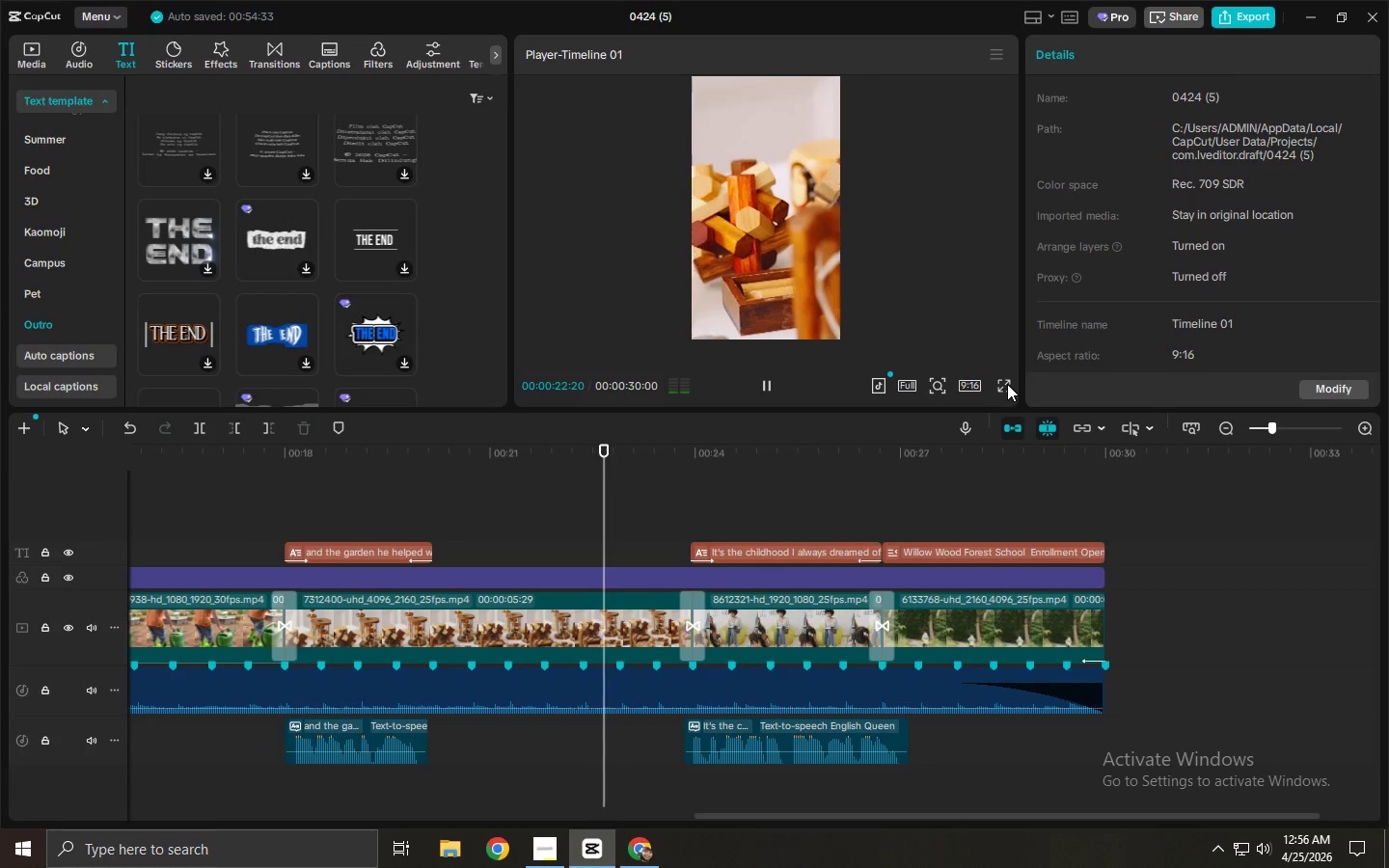 
left_click_drag(start_coordinate=[781, 812], to_coordinate=[617, 810])
 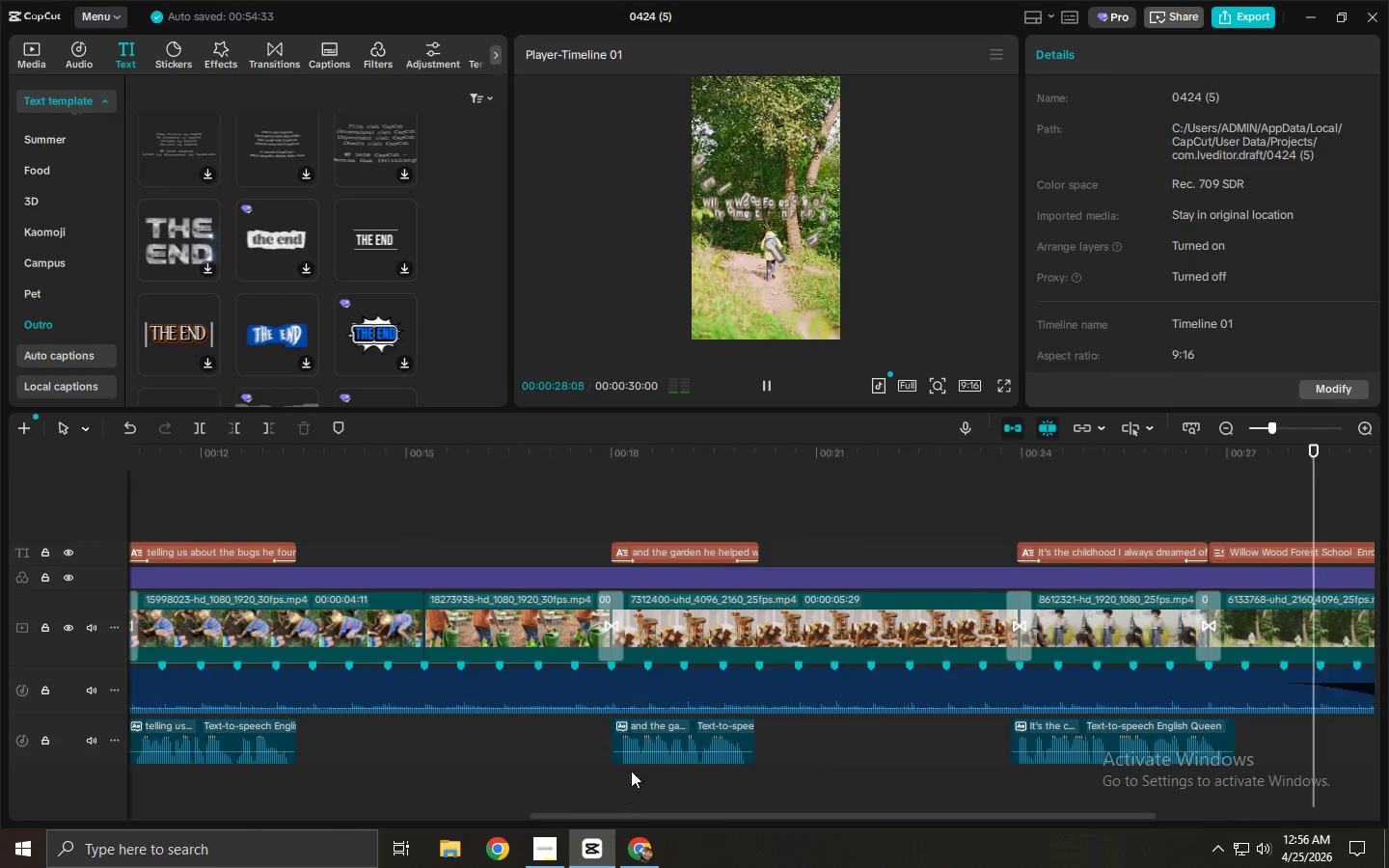 
left_click([607, 761])
 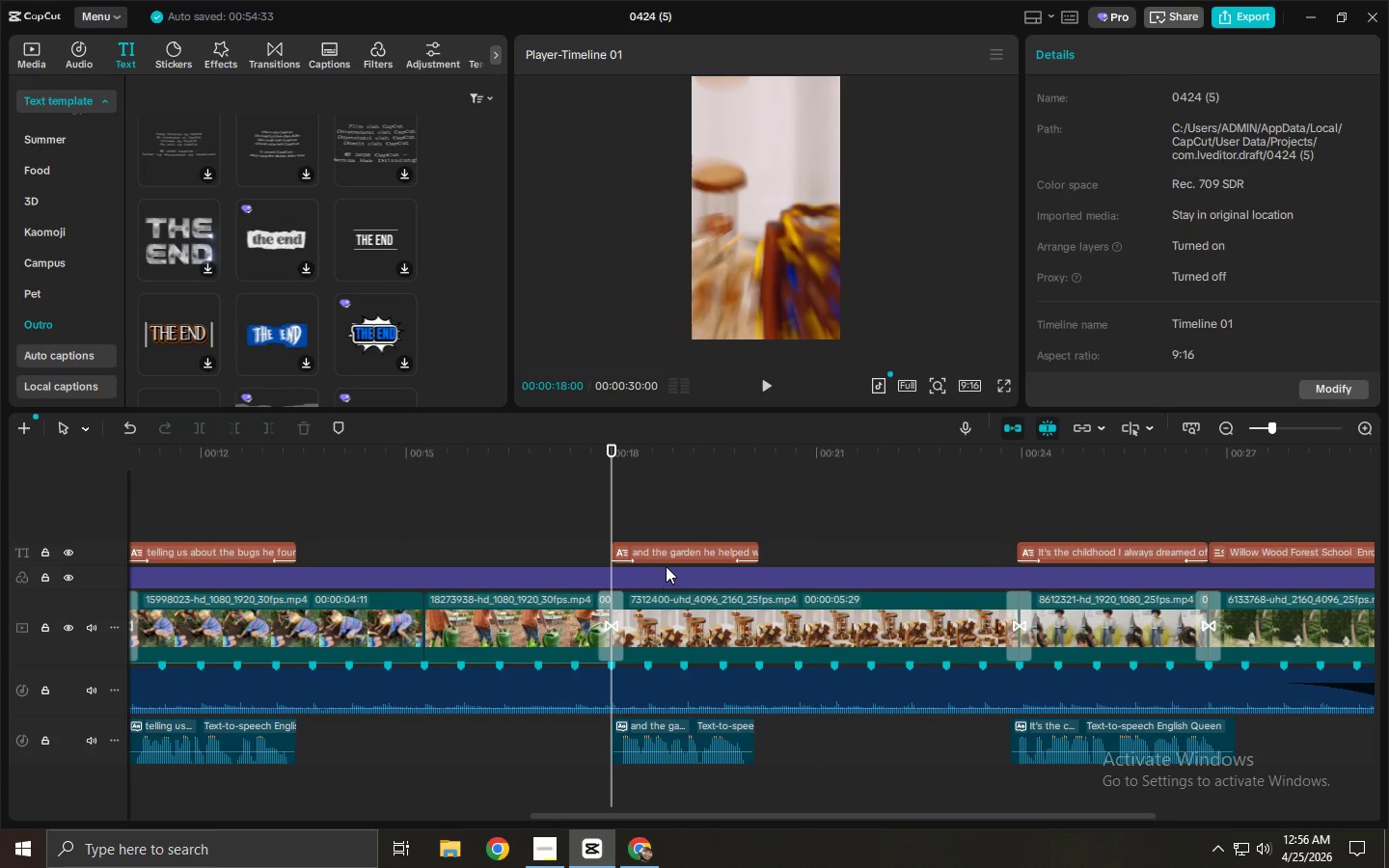 
left_click_drag(start_coordinate=[671, 557], to_coordinate=[526, 558])
 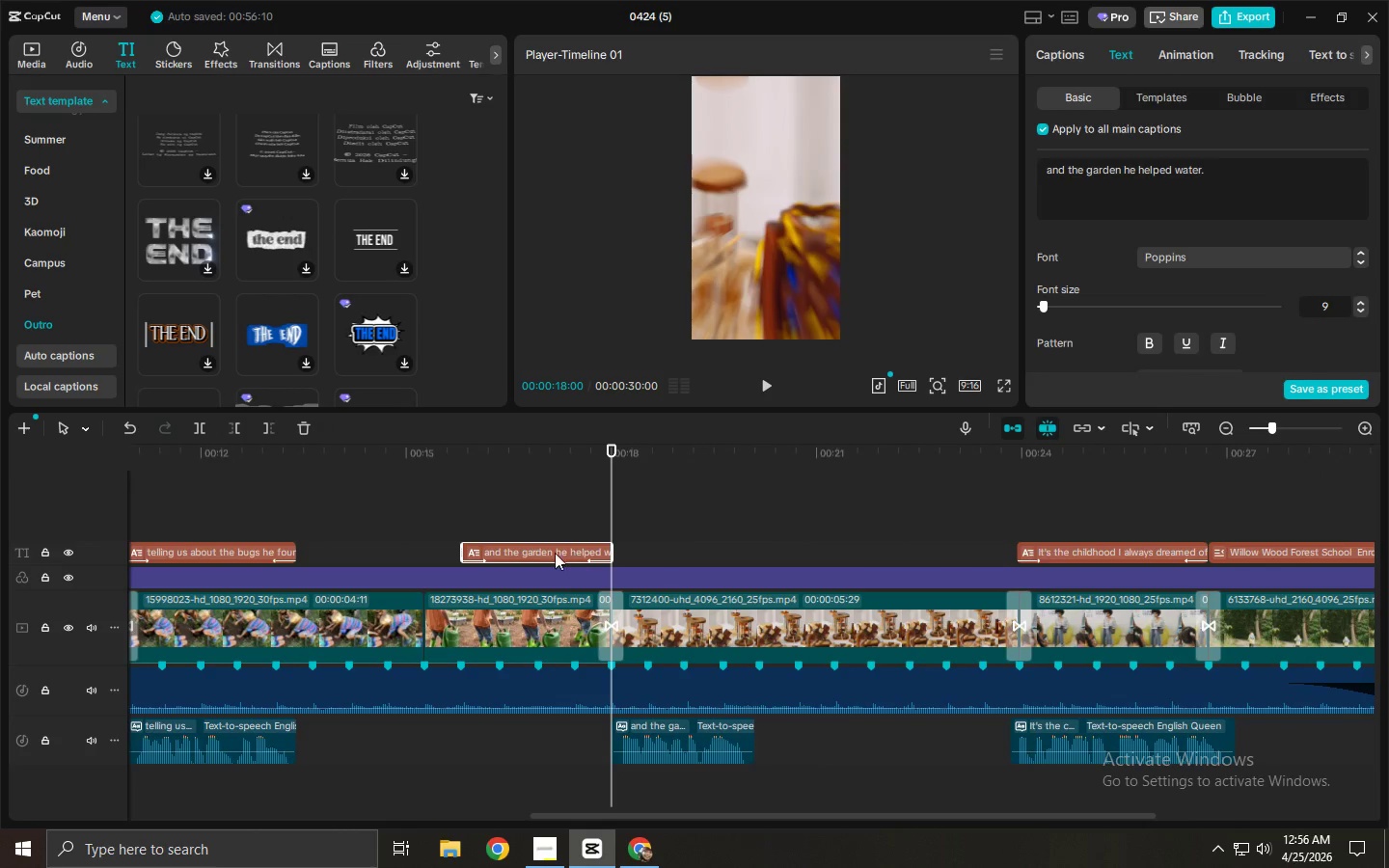 
left_click_drag(start_coordinate=[541, 553], to_coordinate=[507, 552])
 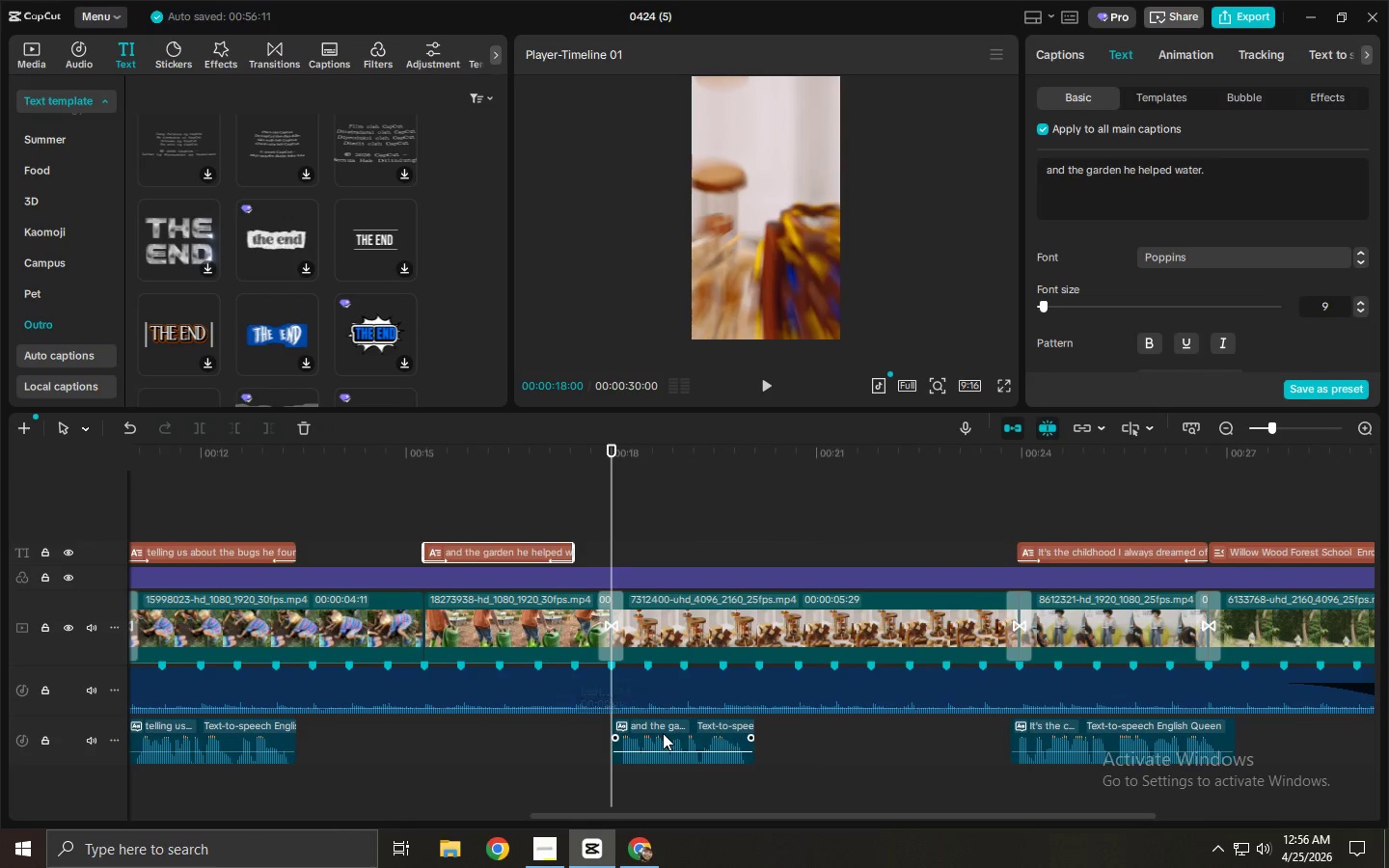 
left_click_drag(start_coordinate=[663, 733], to_coordinate=[477, 739])
 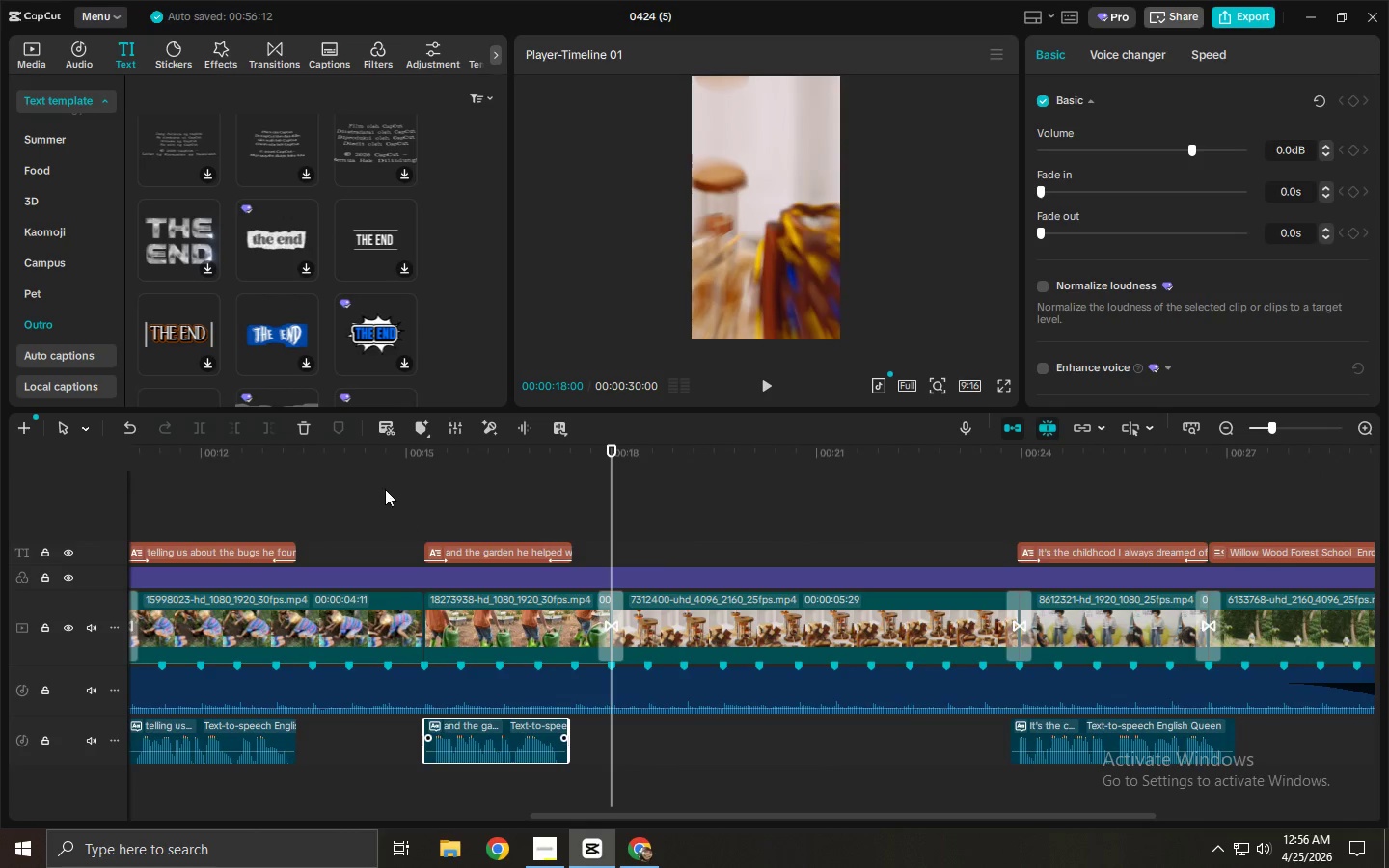 
left_click([380, 473])
 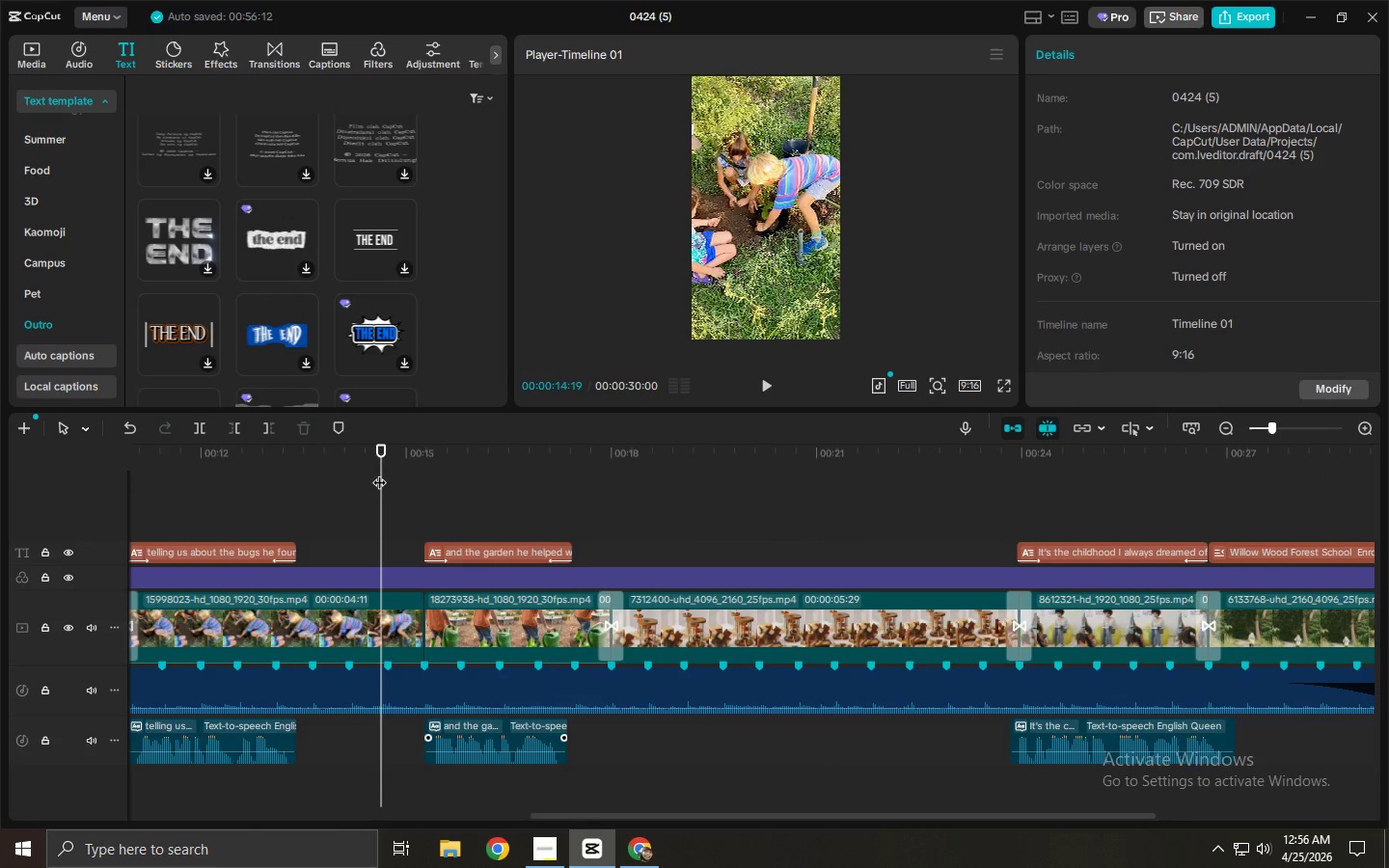 
key(Space)
 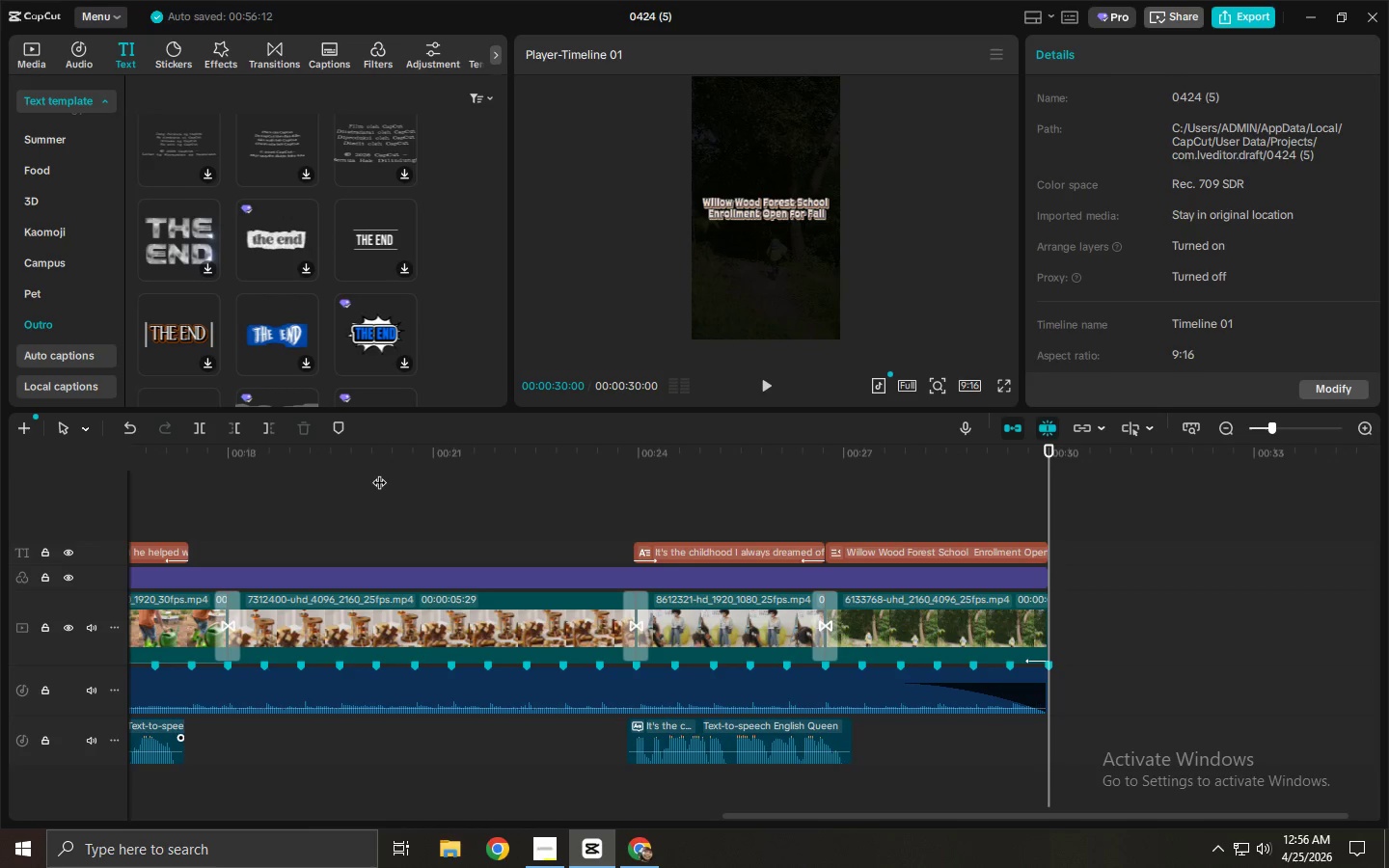 
wait(29.94)
 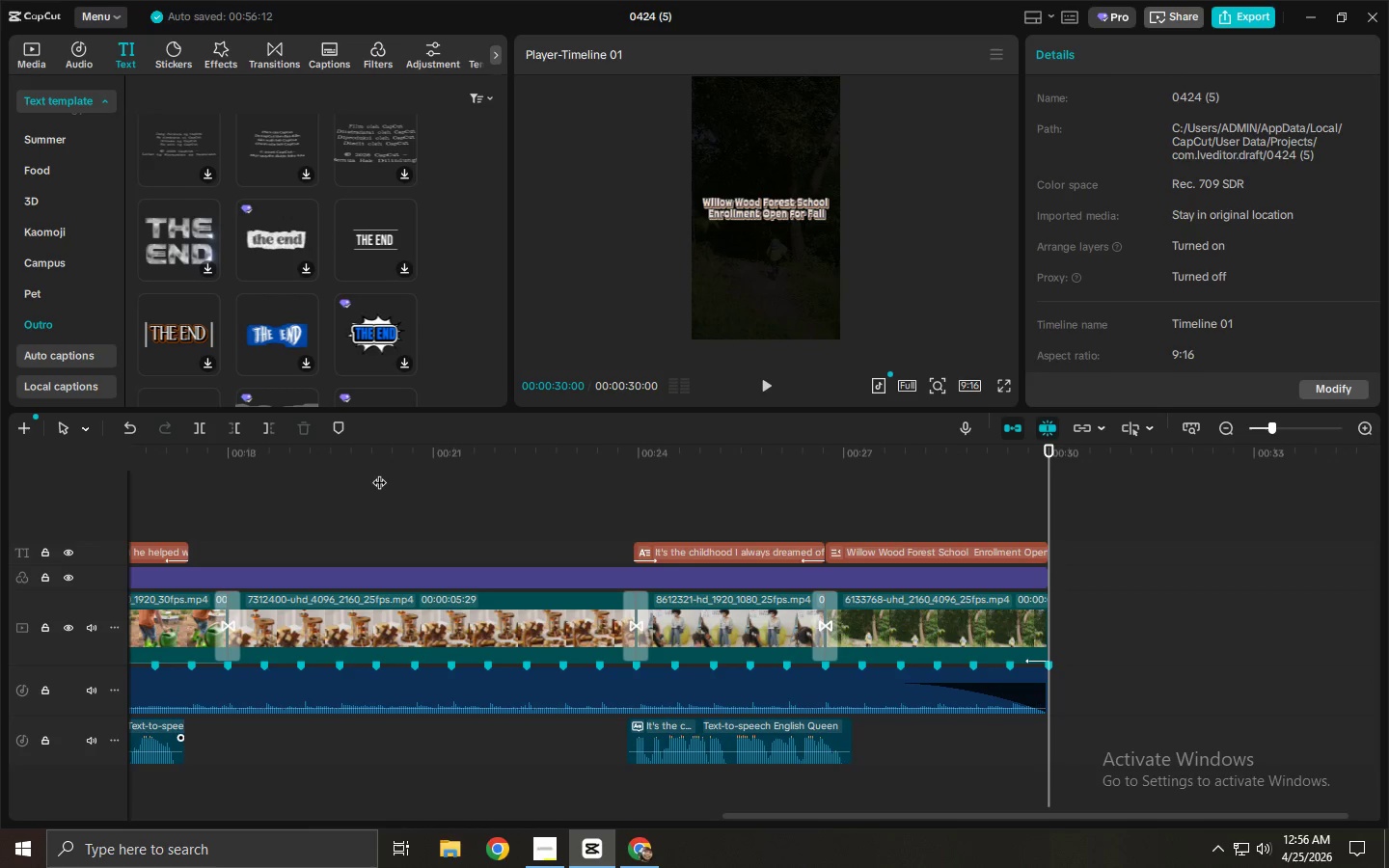 
left_click_drag(start_coordinate=[439, 451], to_coordinate=[0, 490])
 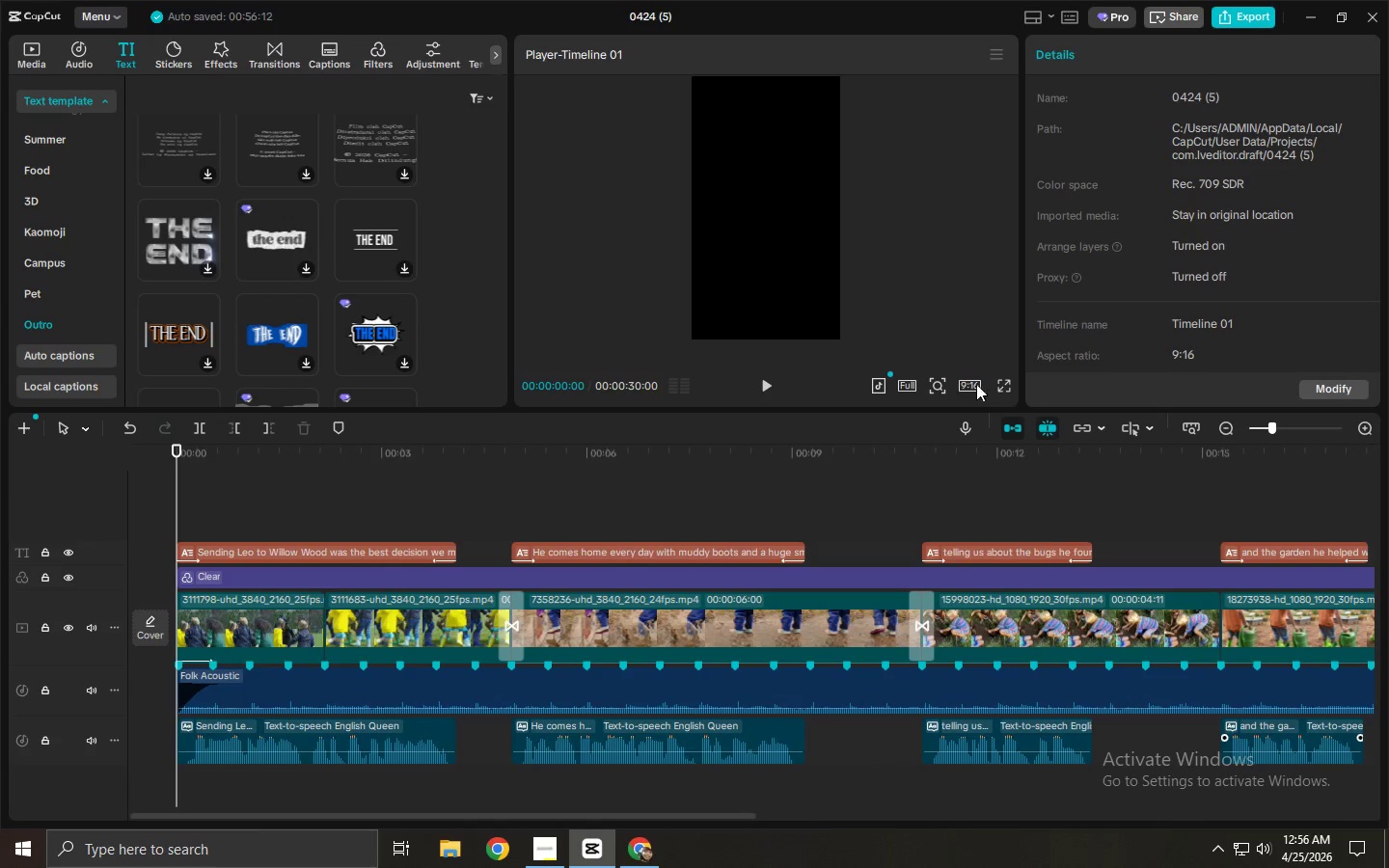 
left_click([1002, 384])
 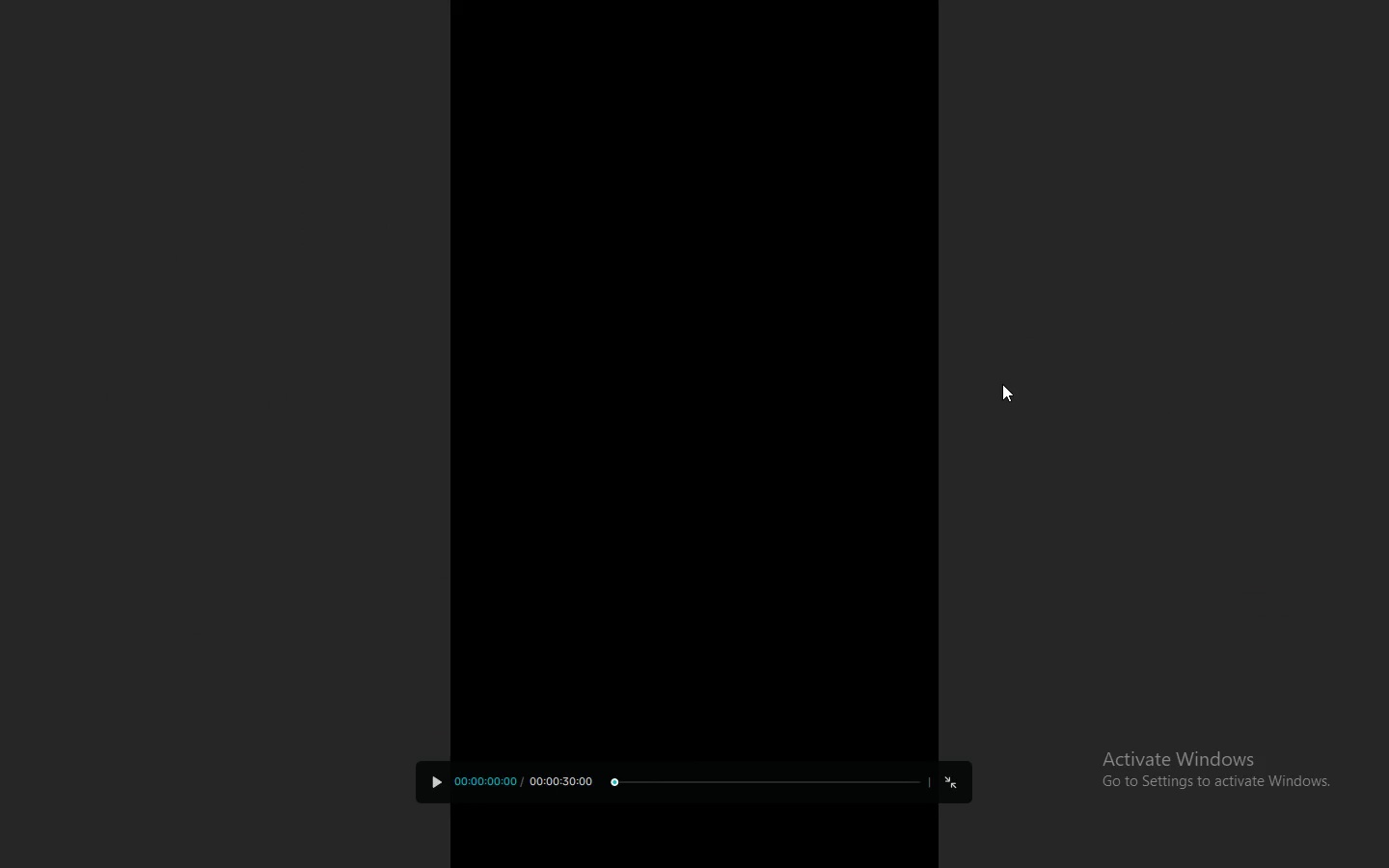 
key(Space)
 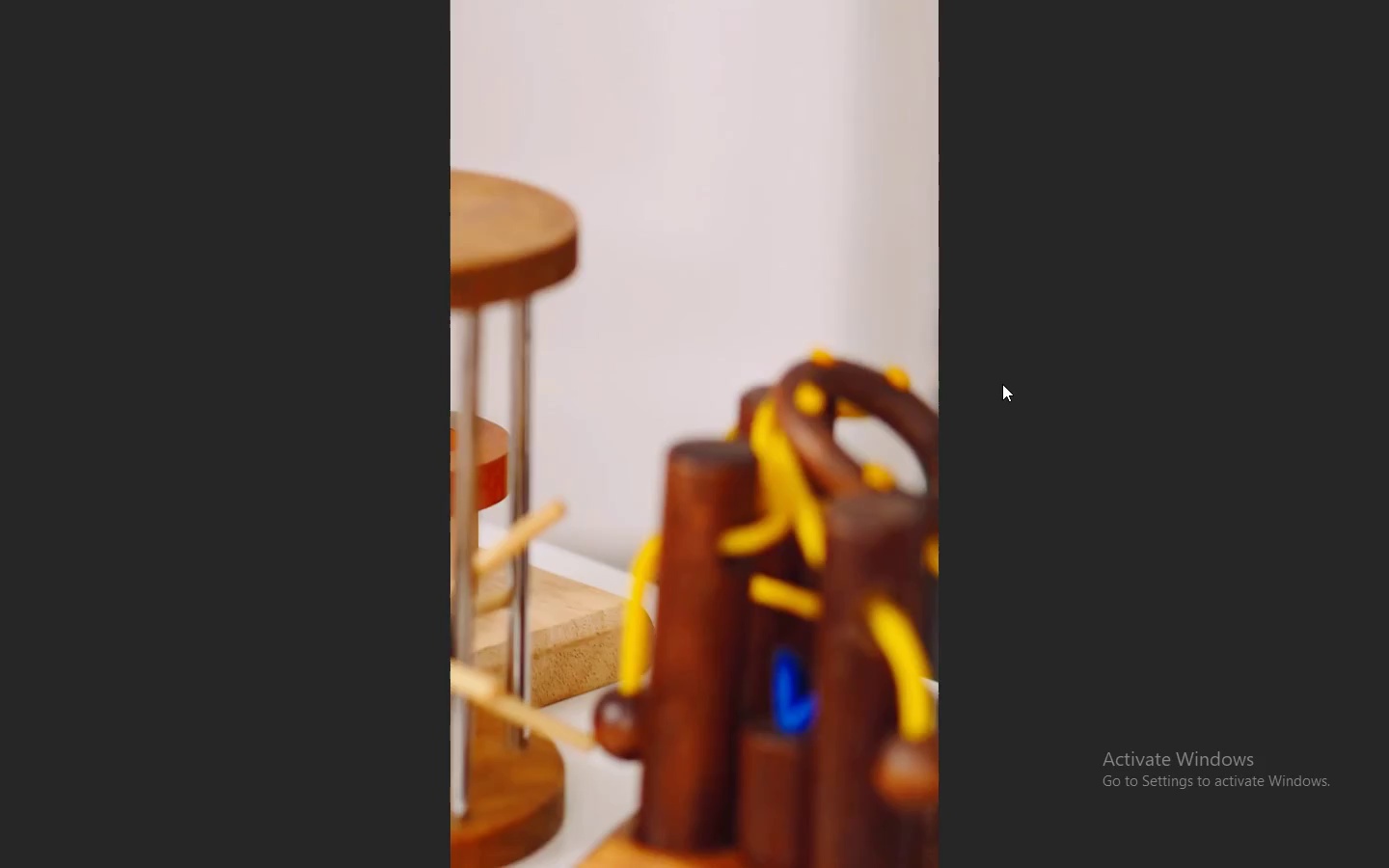 
wait(23.94)
 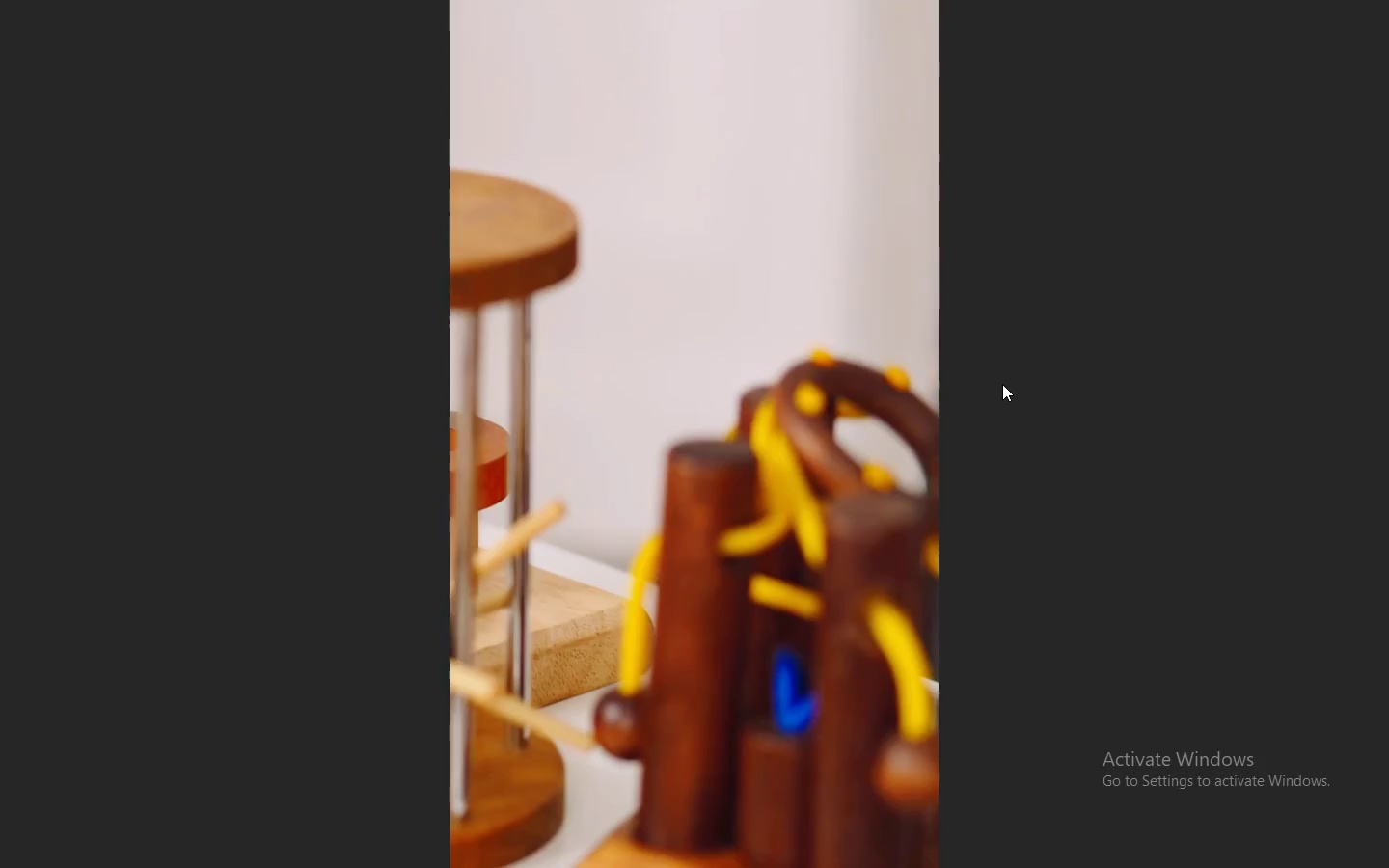 
key(Space)
 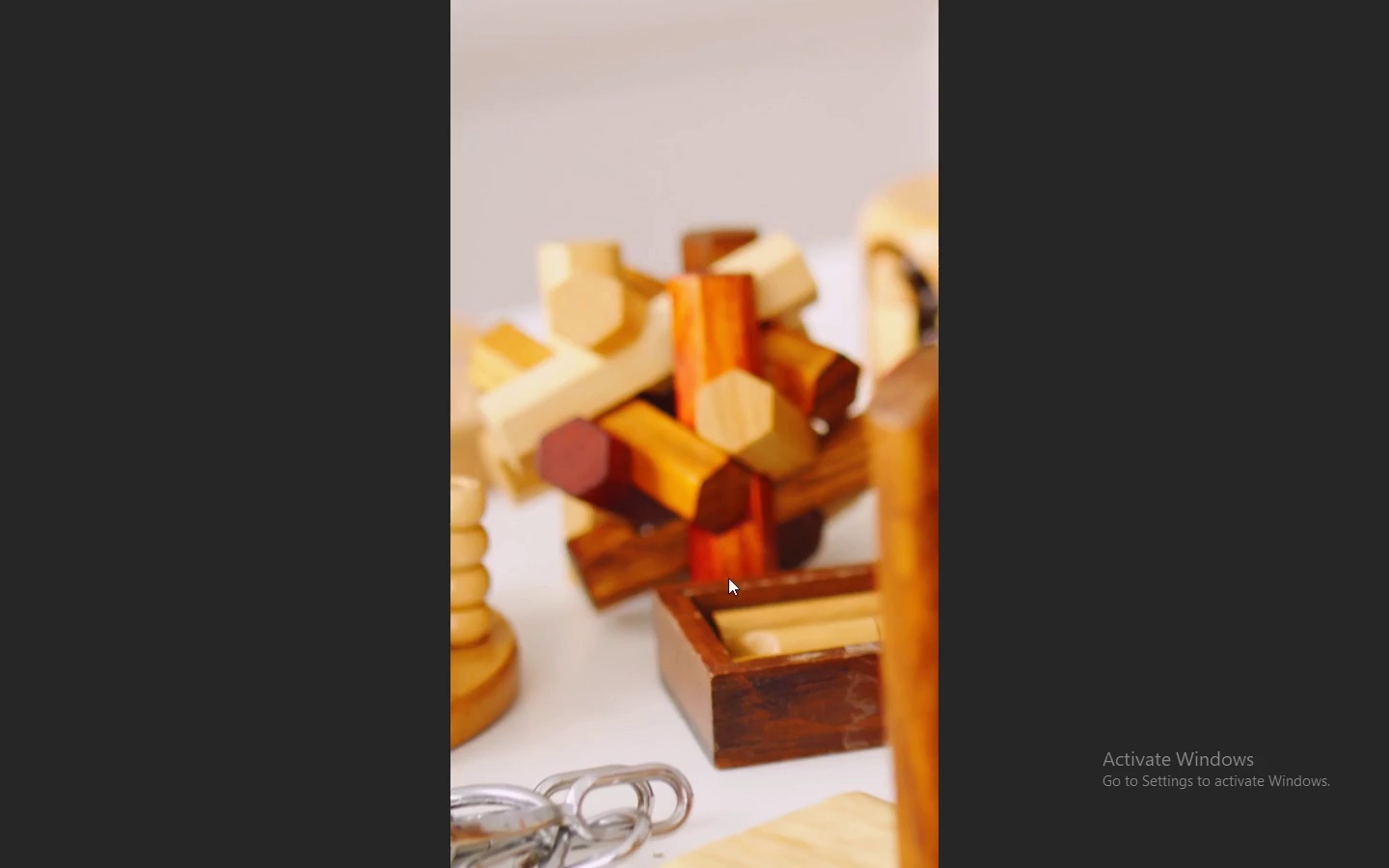 
key(Escape)
 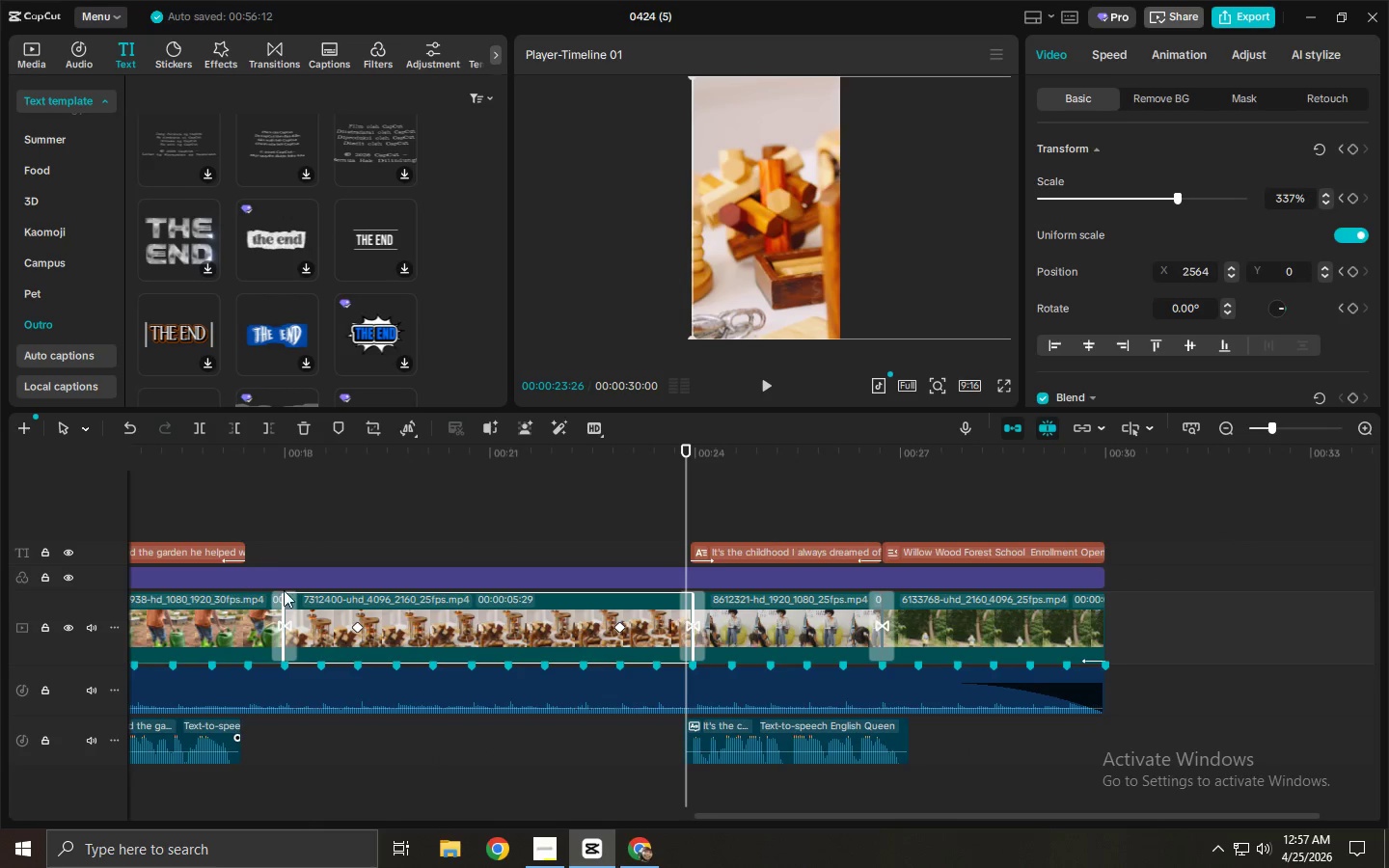 
left_click([357, 629])
 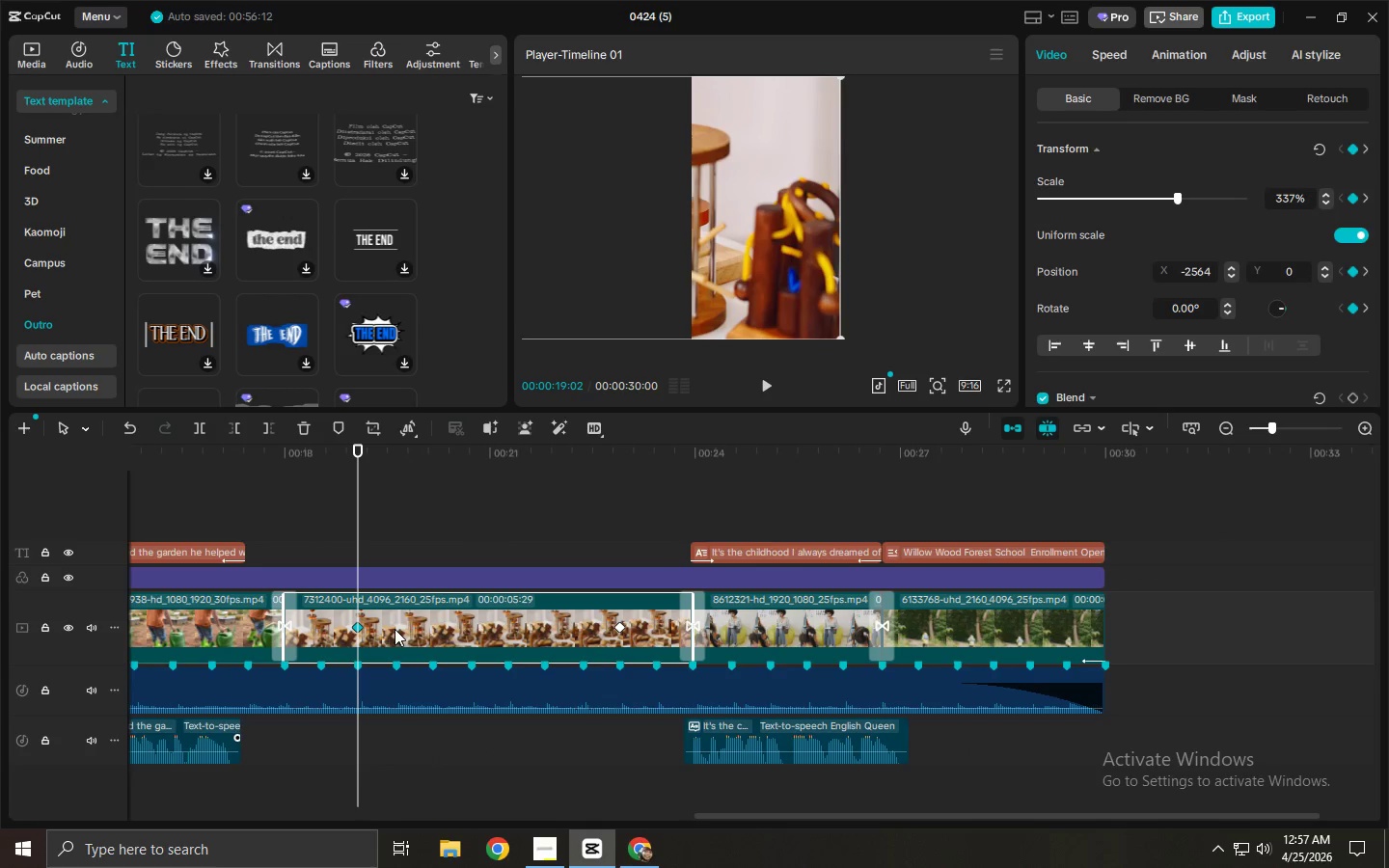 
key(Delete)
 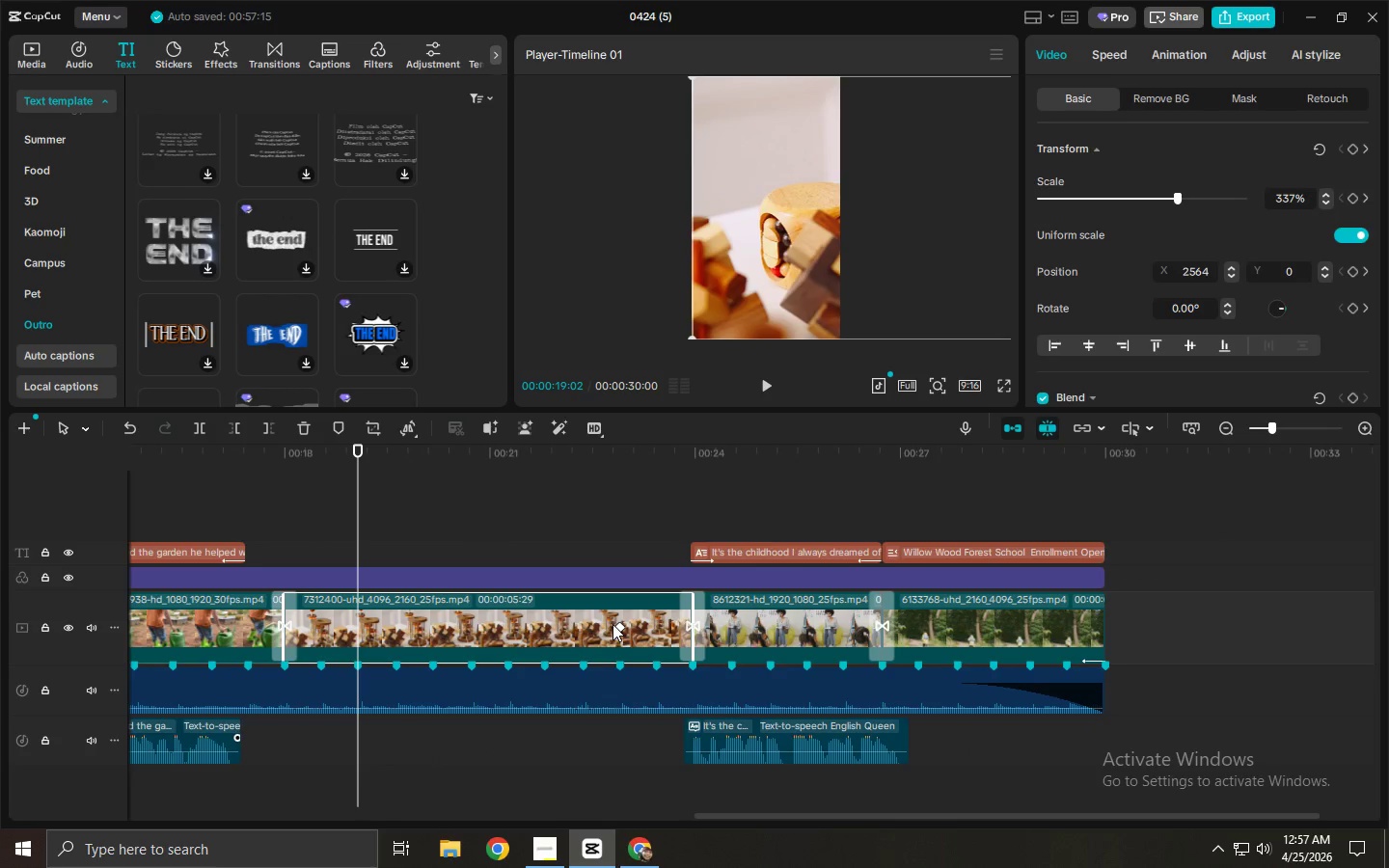 
left_click([618, 625])
 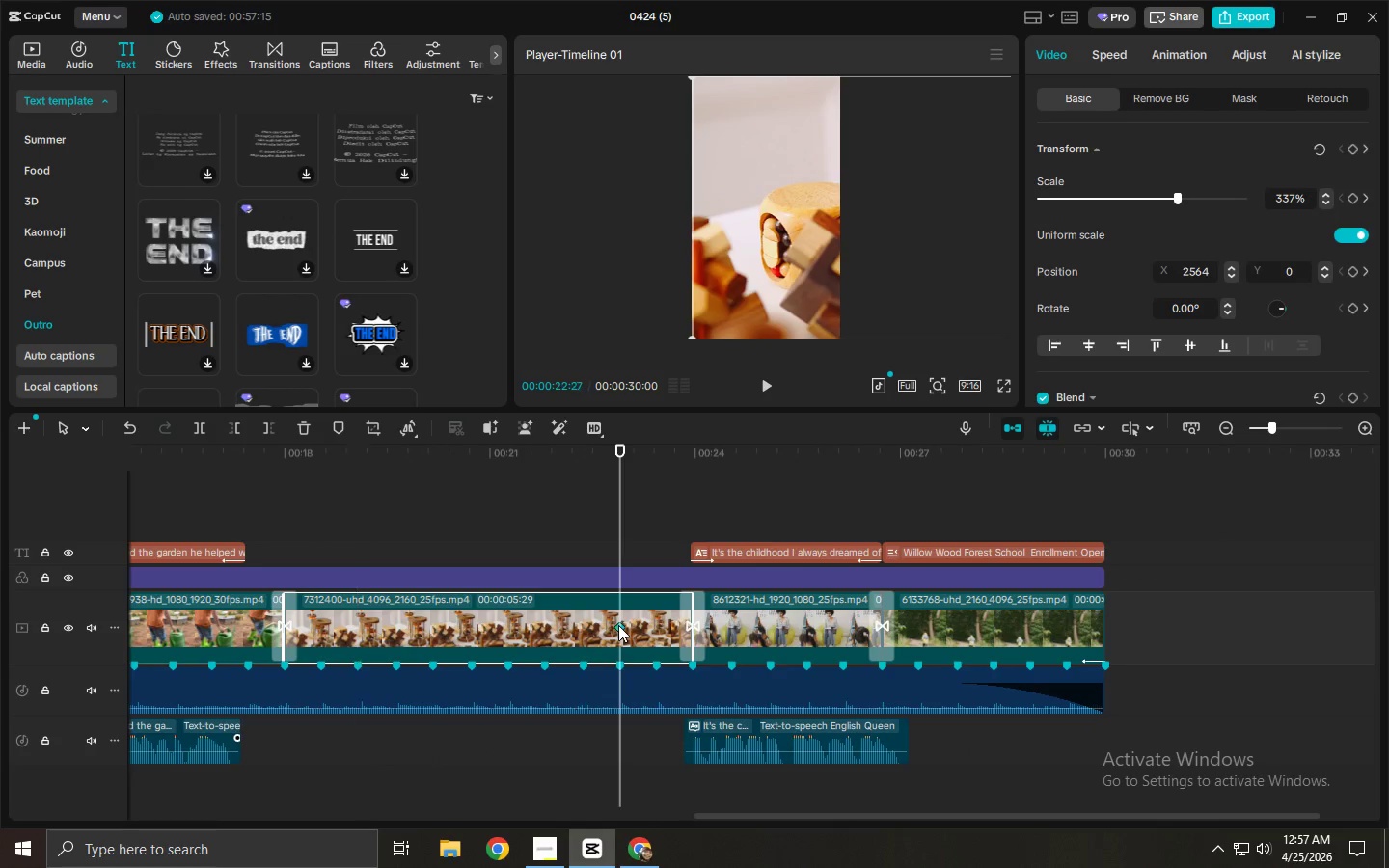 
key(Delete)
 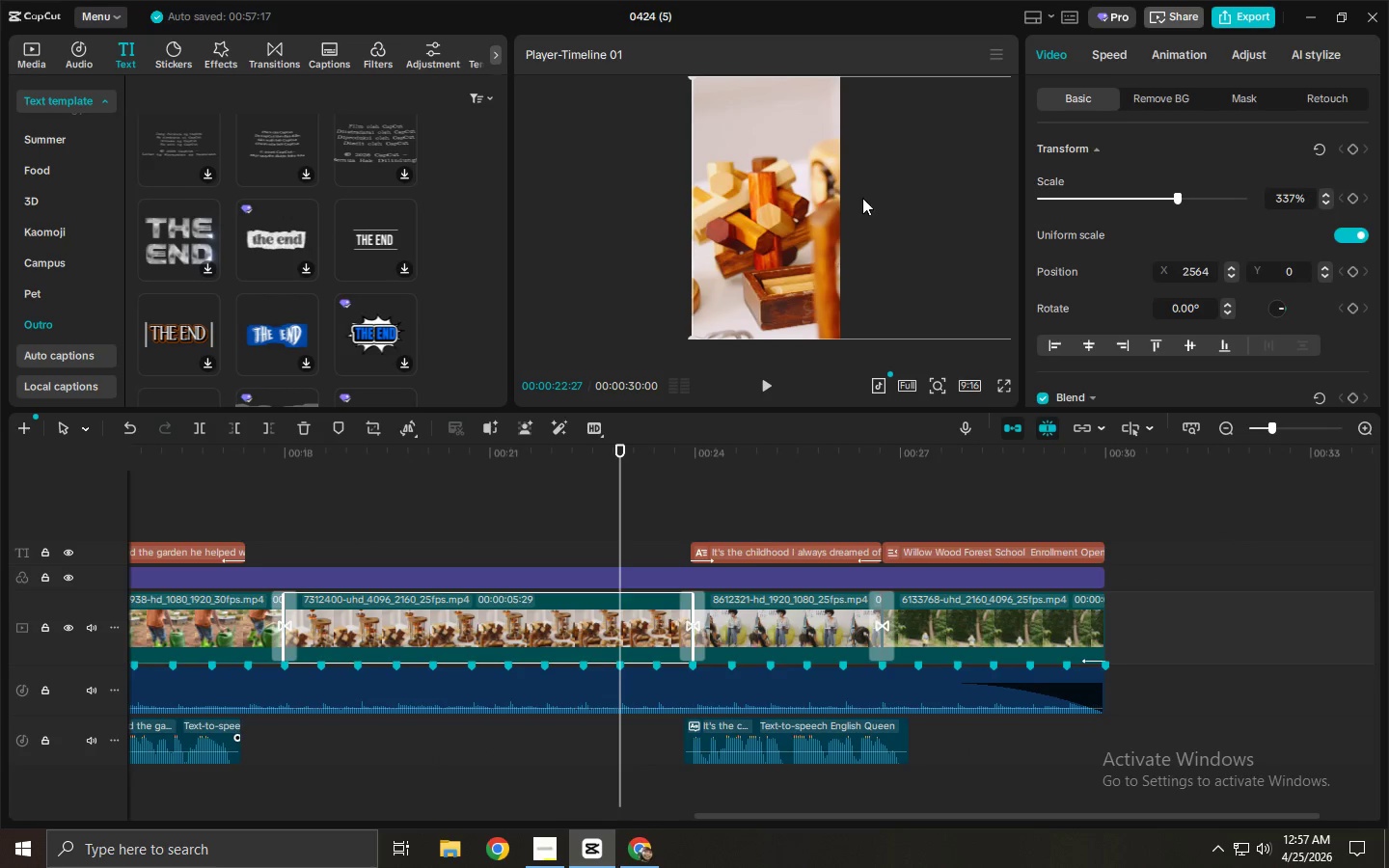 
left_click_drag(start_coordinate=[862, 198], to_coordinate=[650, 198])
 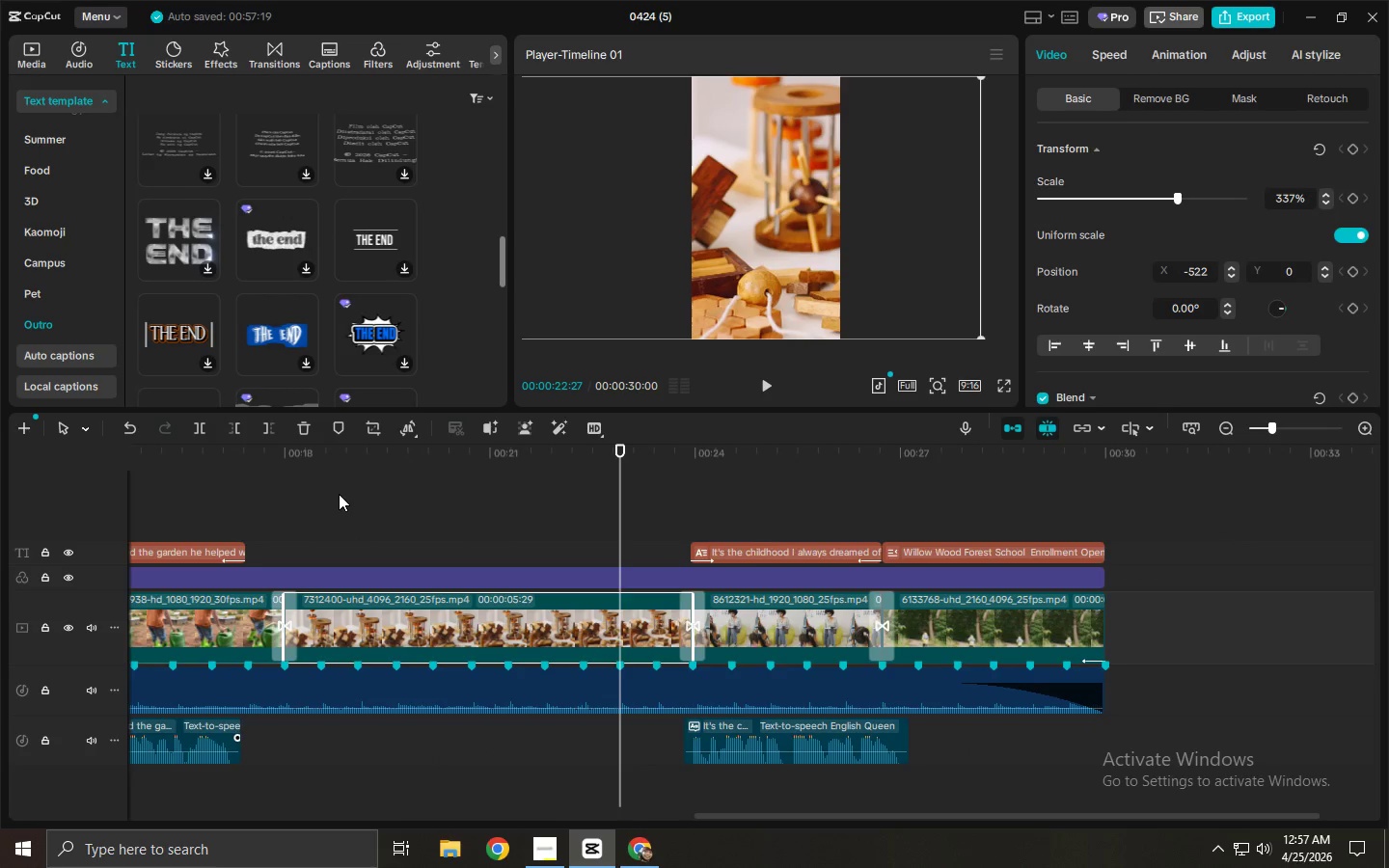 
left_click_drag(start_coordinate=[312, 474], to_coordinate=[298, 474])
 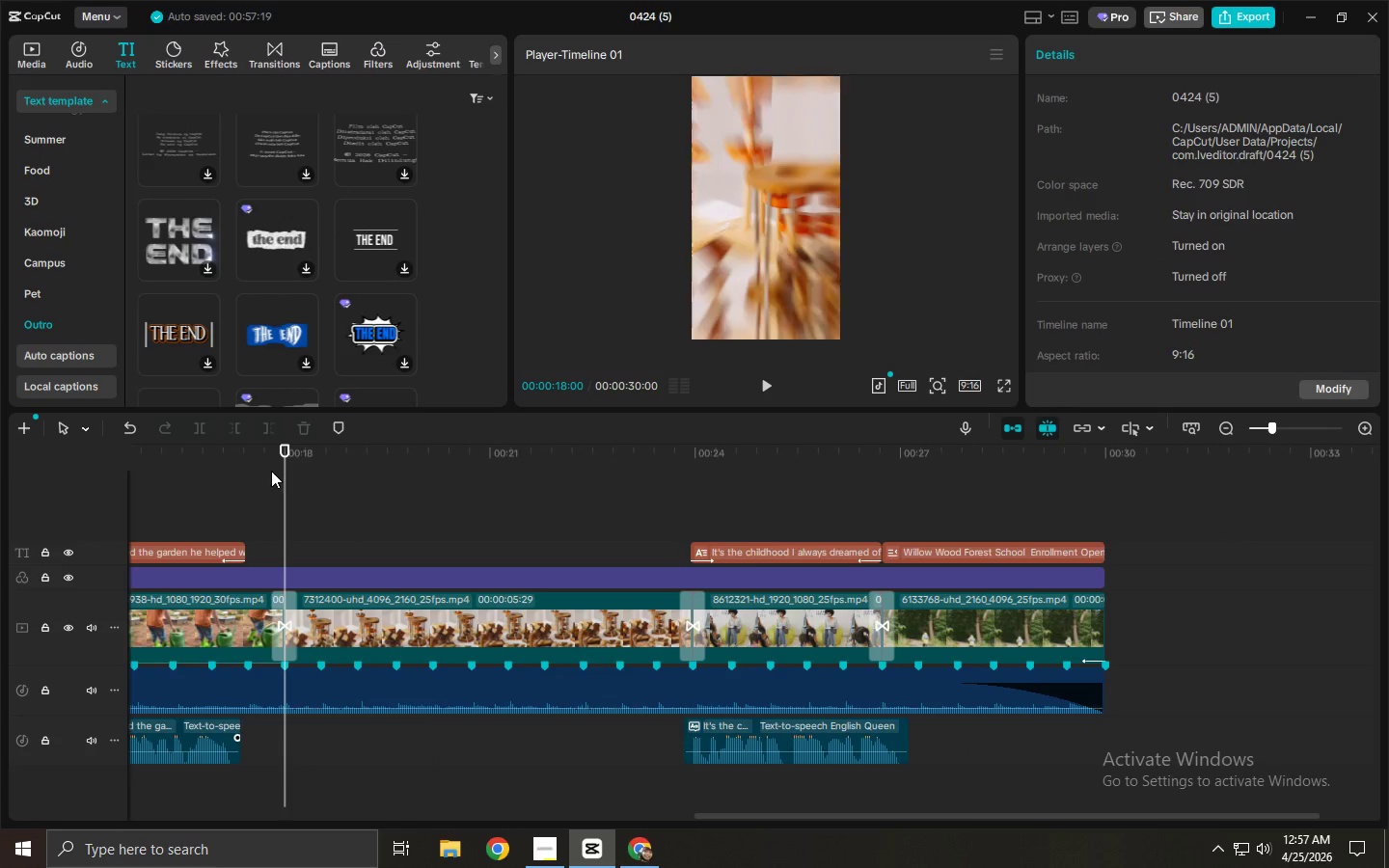 
triple_click([270, 470])
 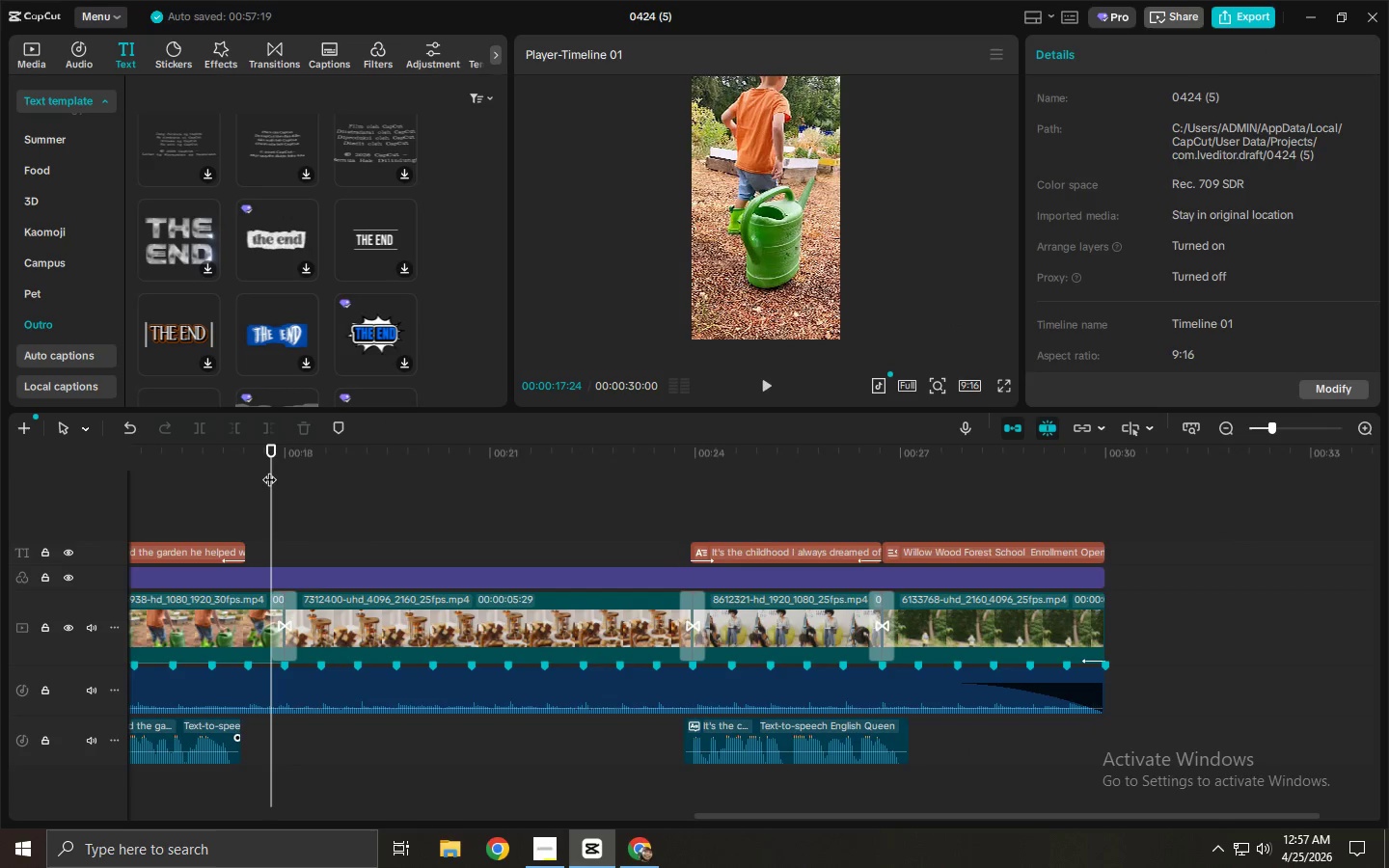 
key(Space)
 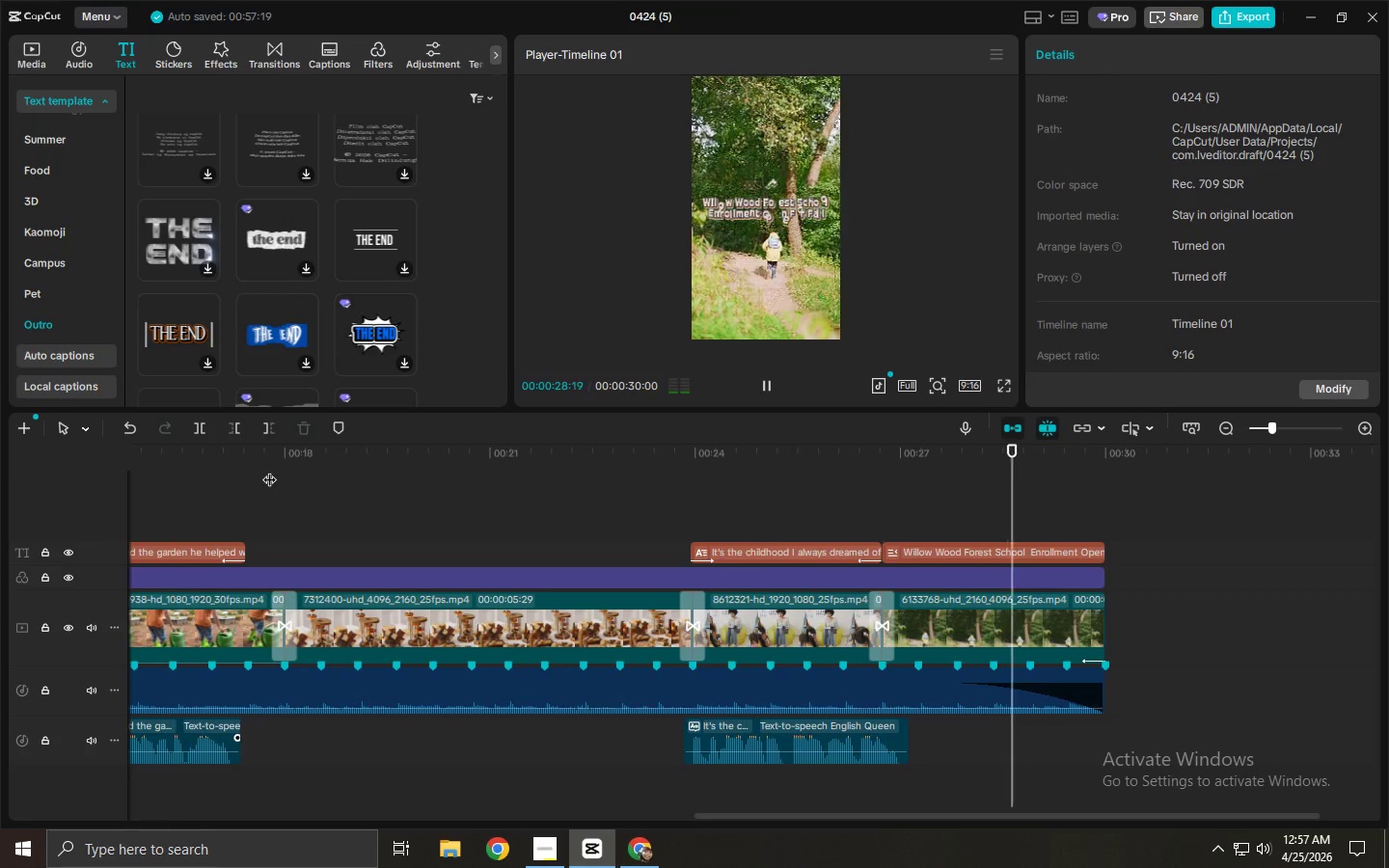 
wait(16.0)
 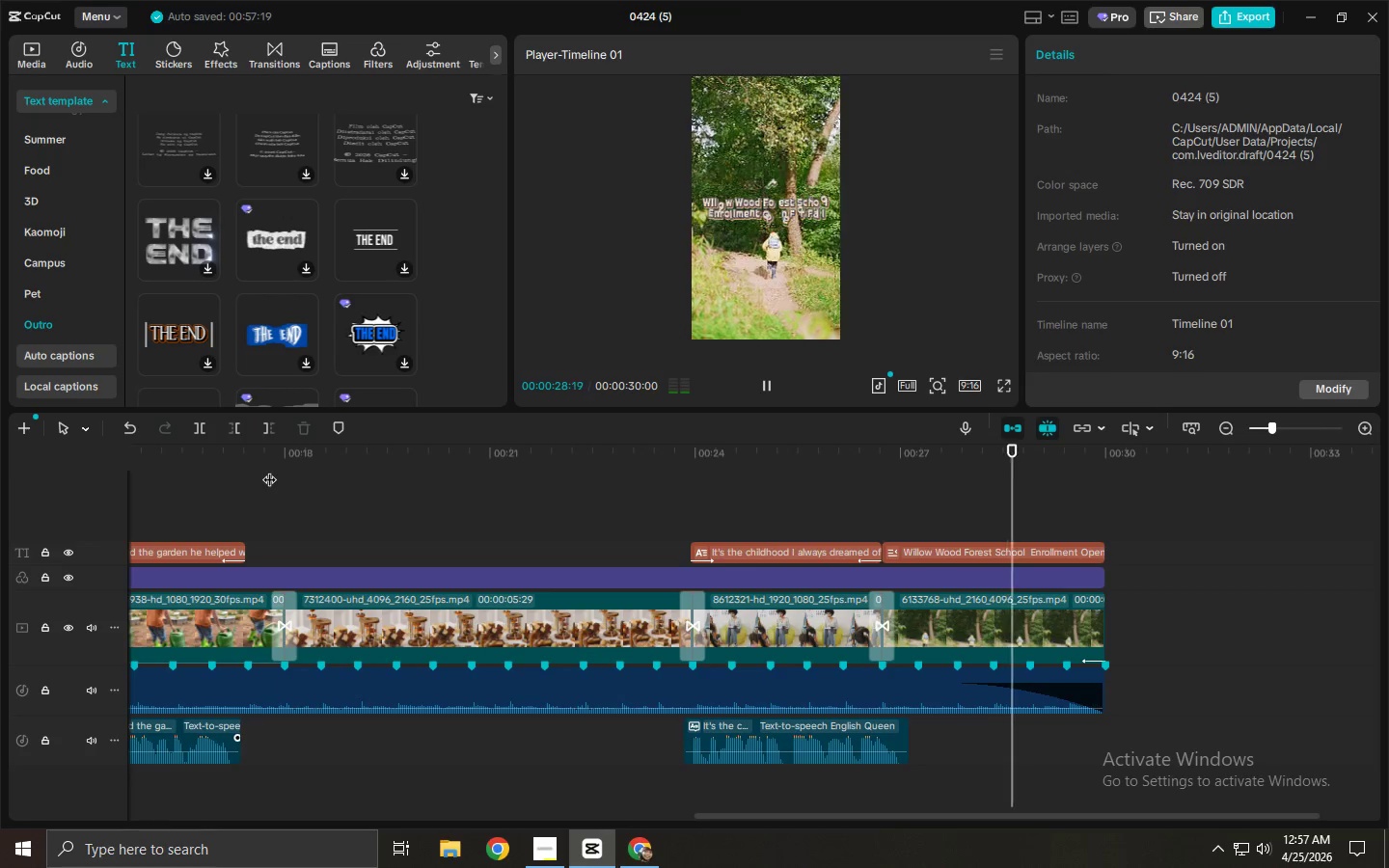 
left_click([558, 847])